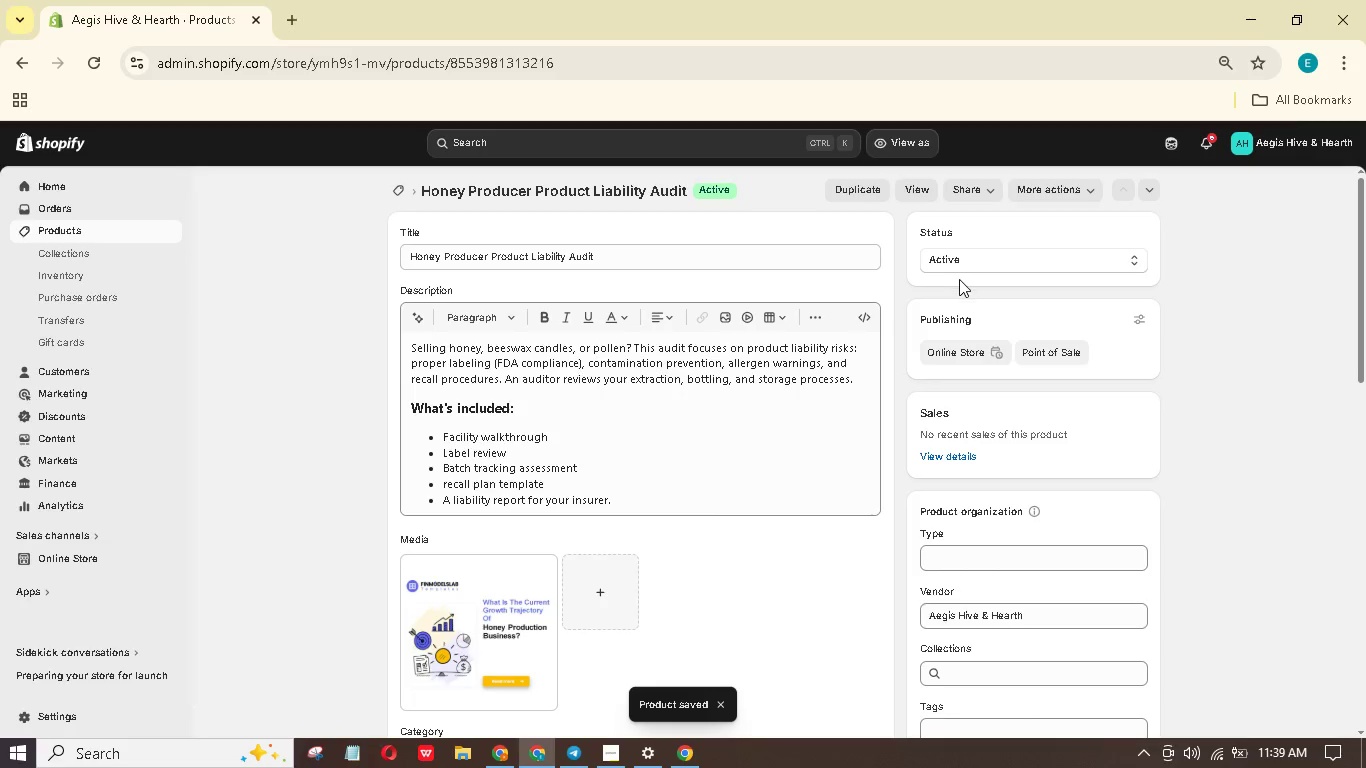 
left_click([1155, 186])
 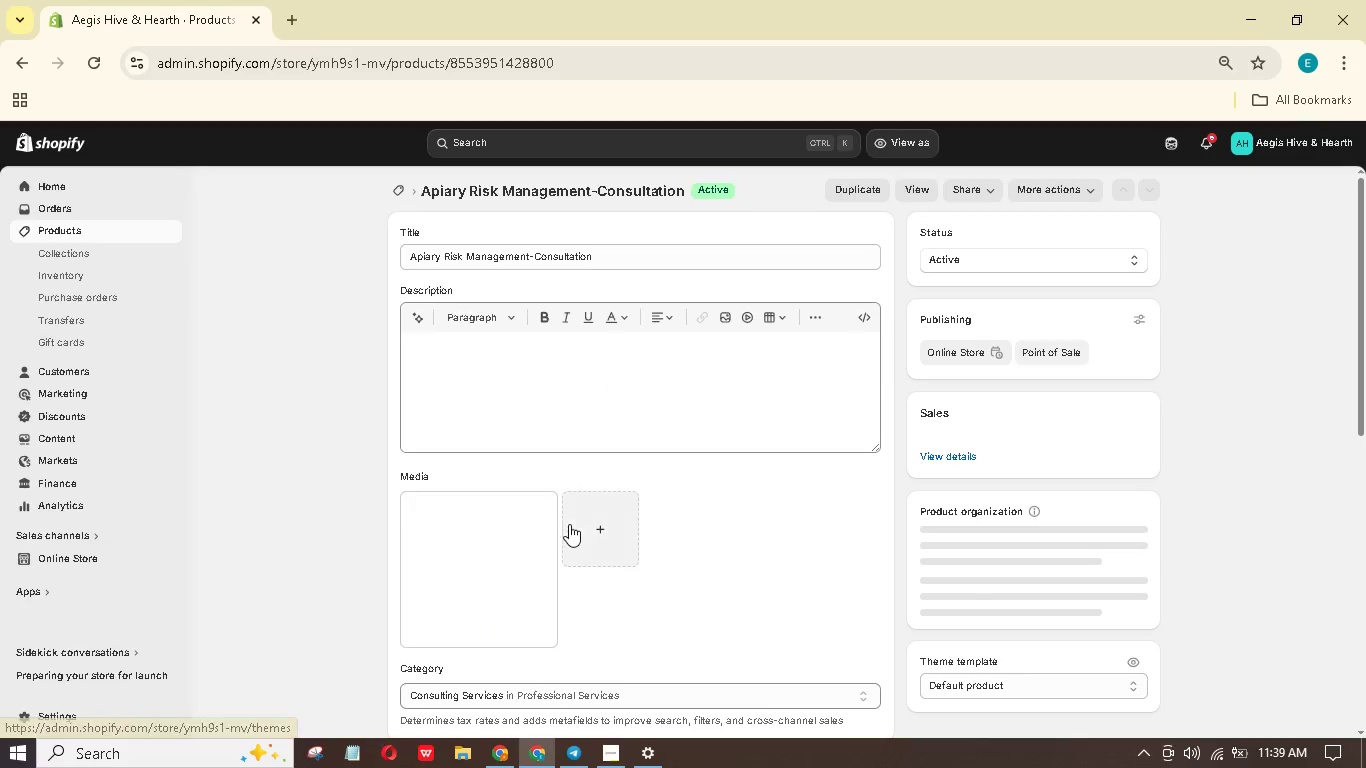 
scroll: coordinate [742, 451], scroll_direction: down, amount: 10.0
 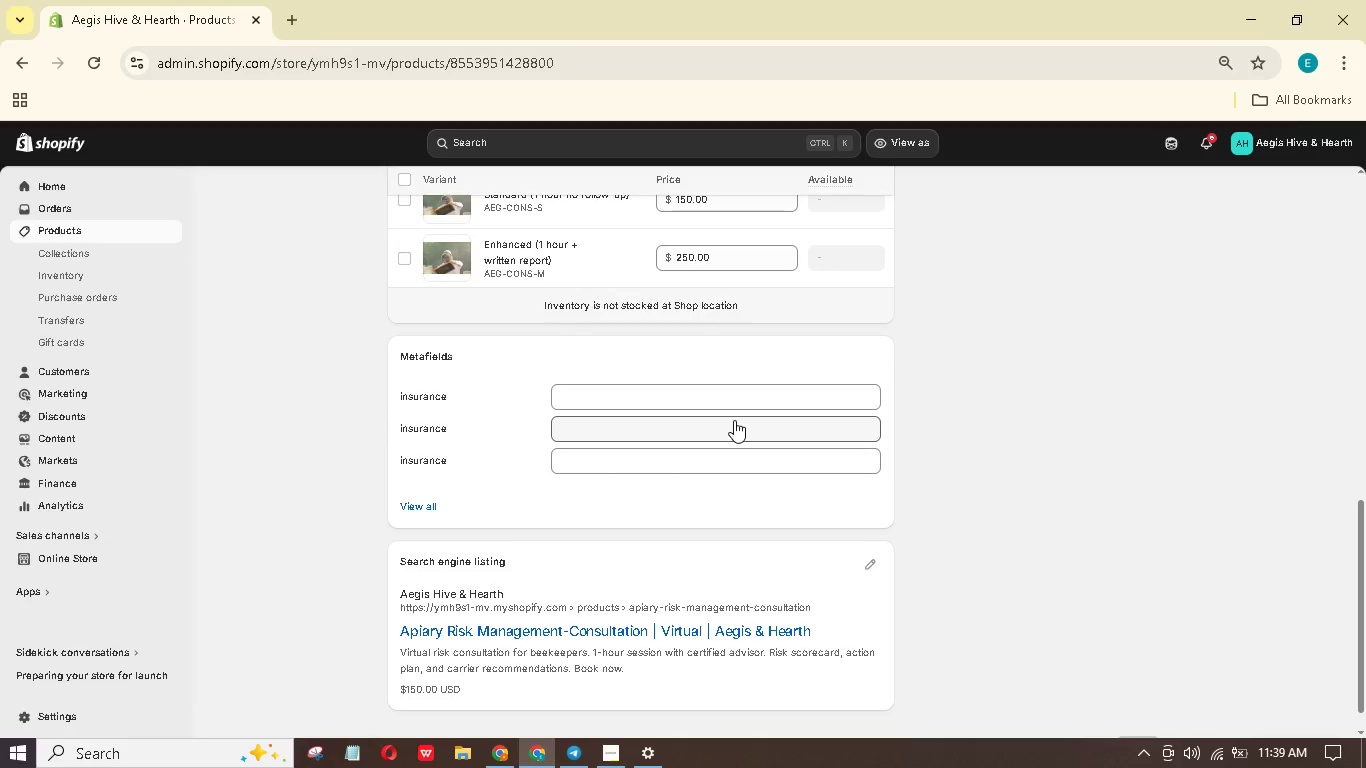 
wait(6.44)
 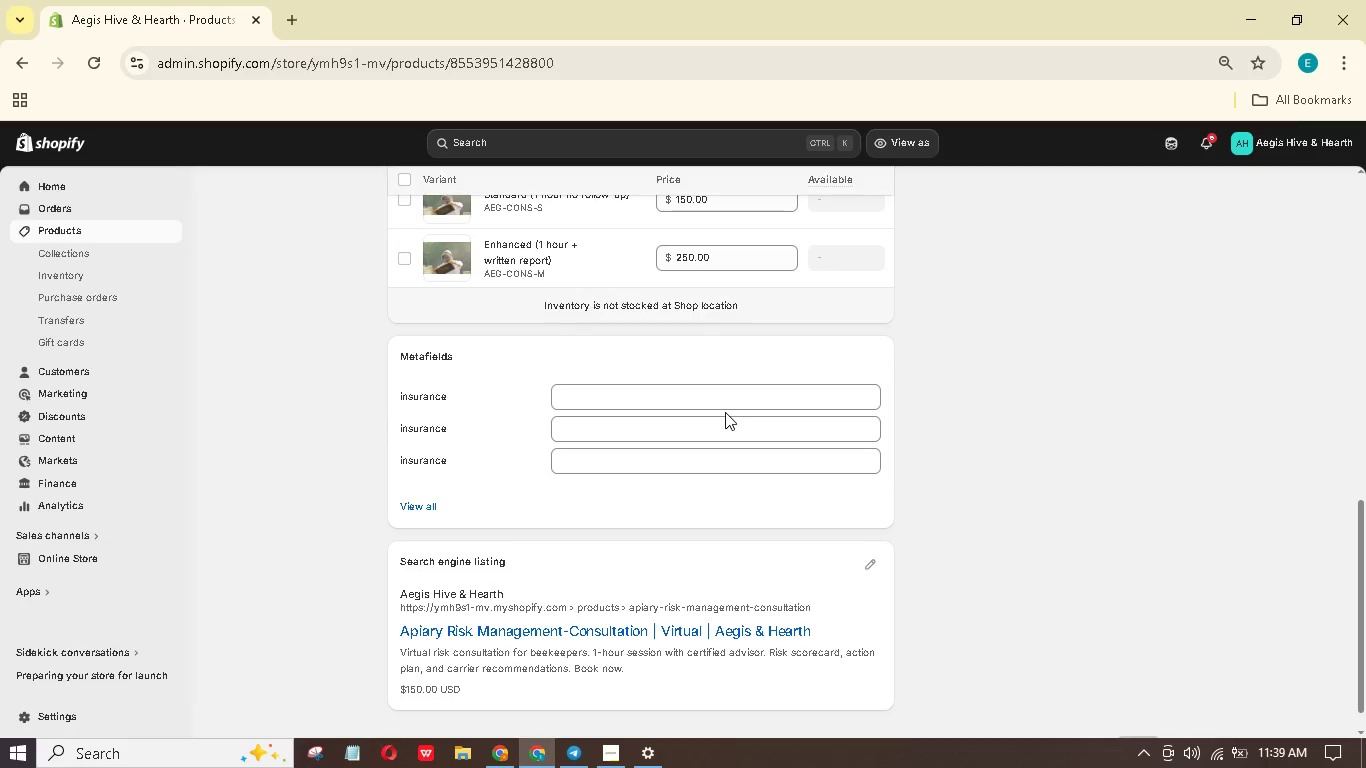 
left_click([676, 399])
 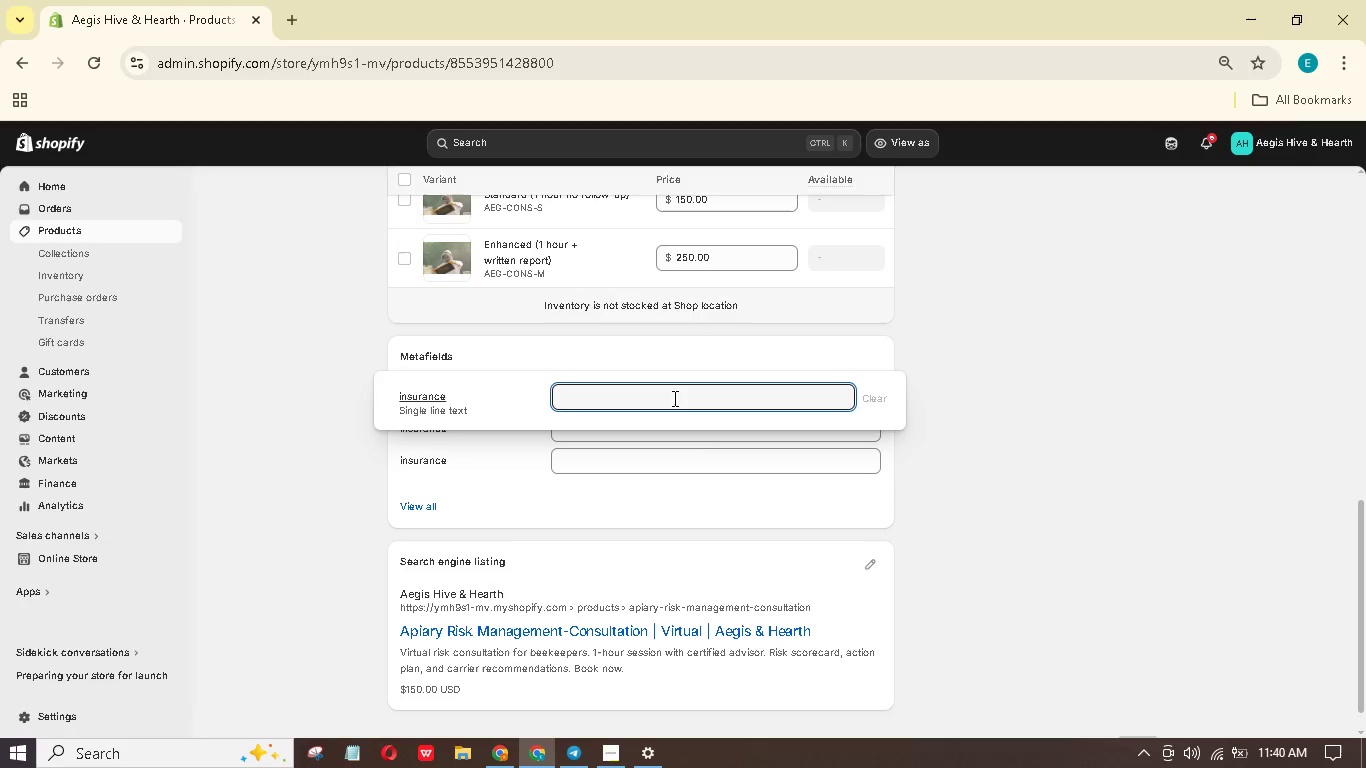 
type(N/a (advisory only)
 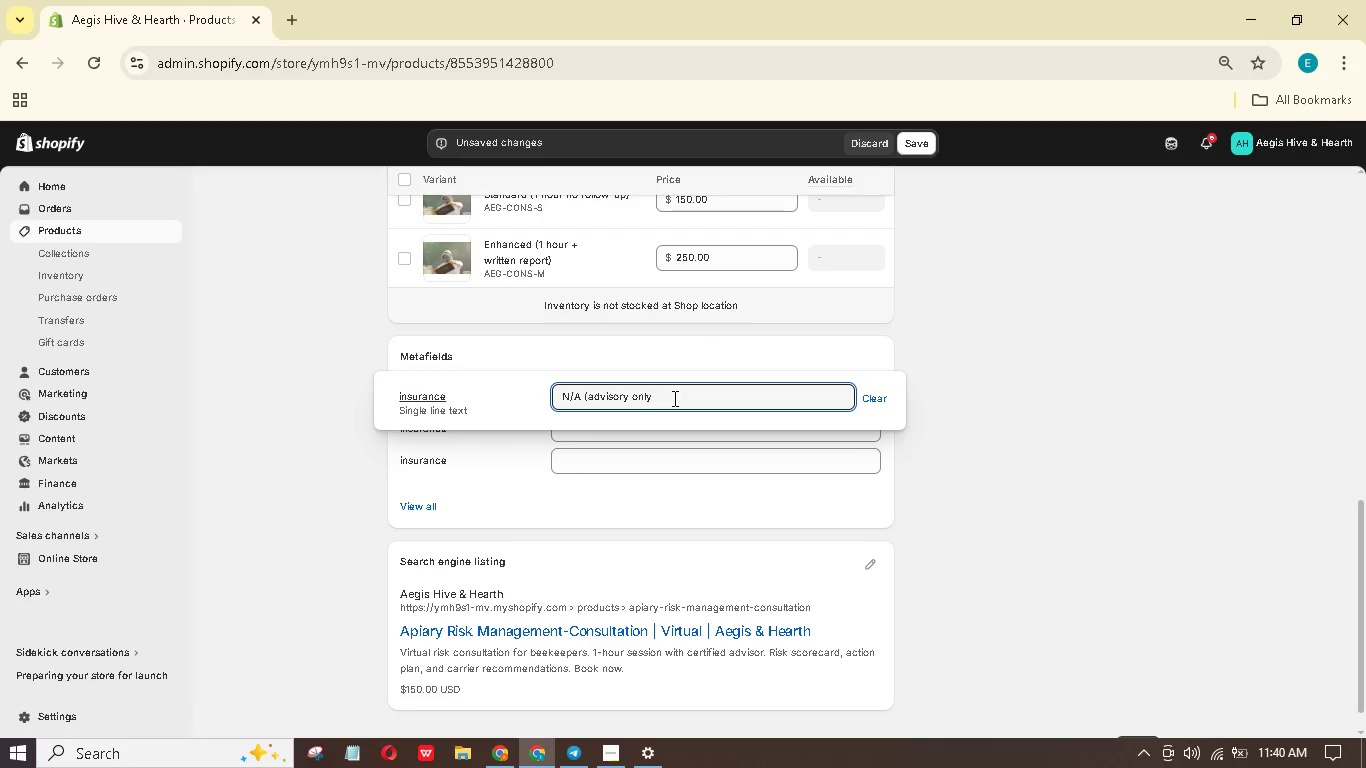 
hold_key(key=ShiftRight, duration=0.61)
 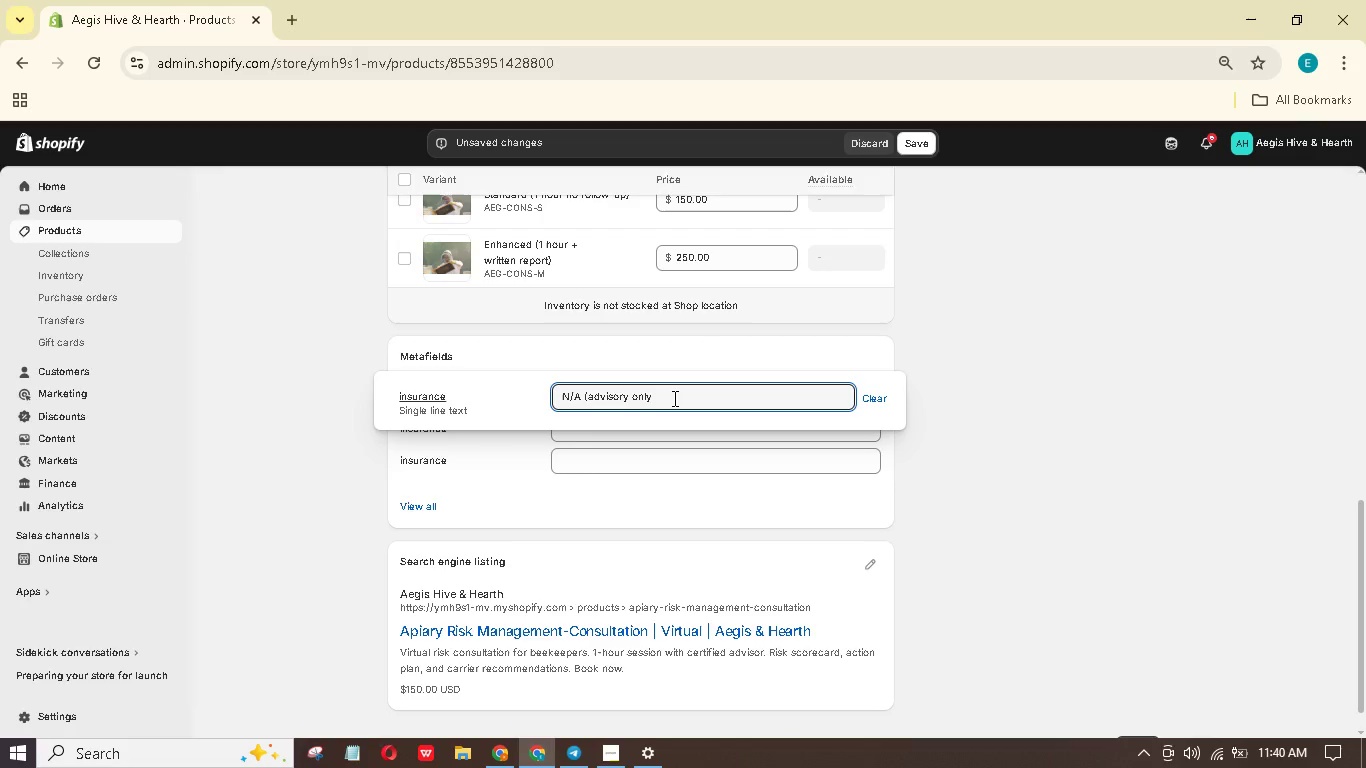 
key(Shift+0)
 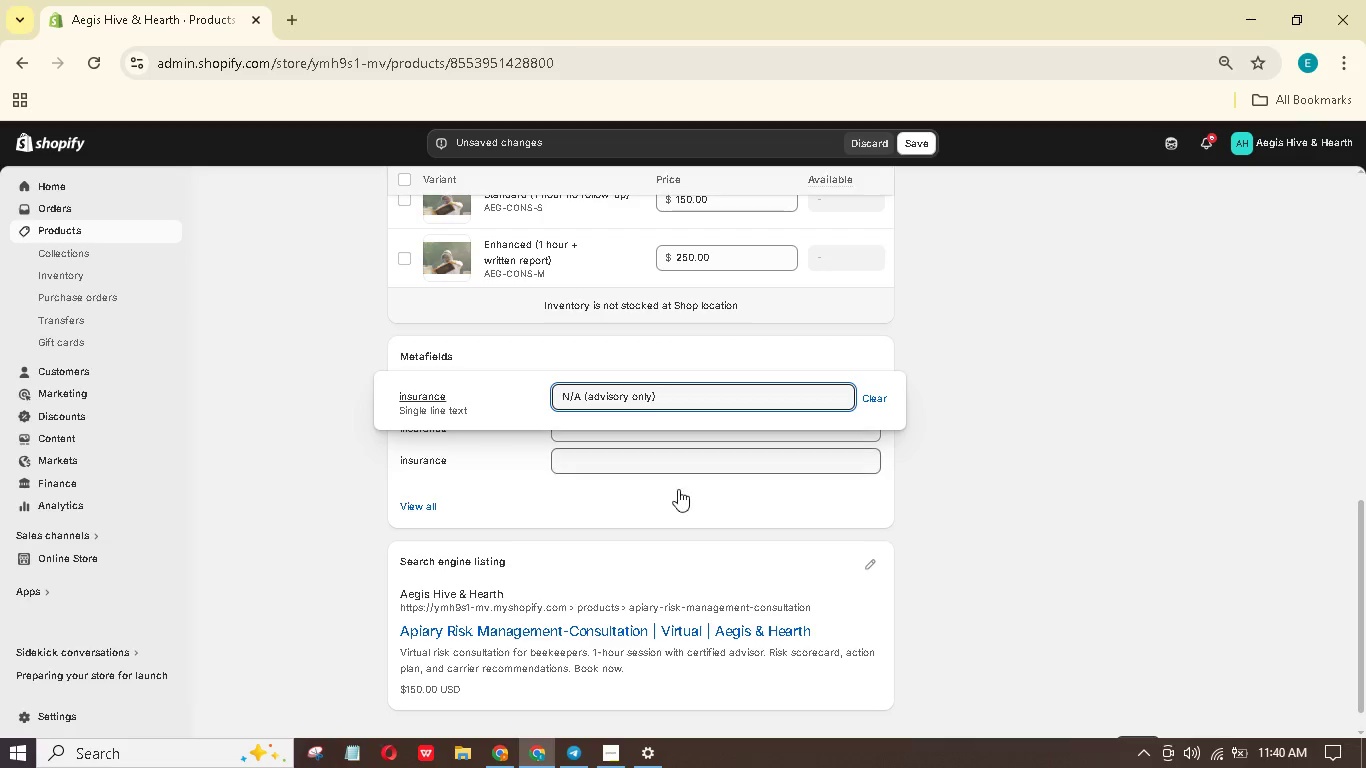 
left_click([1003, 437])
 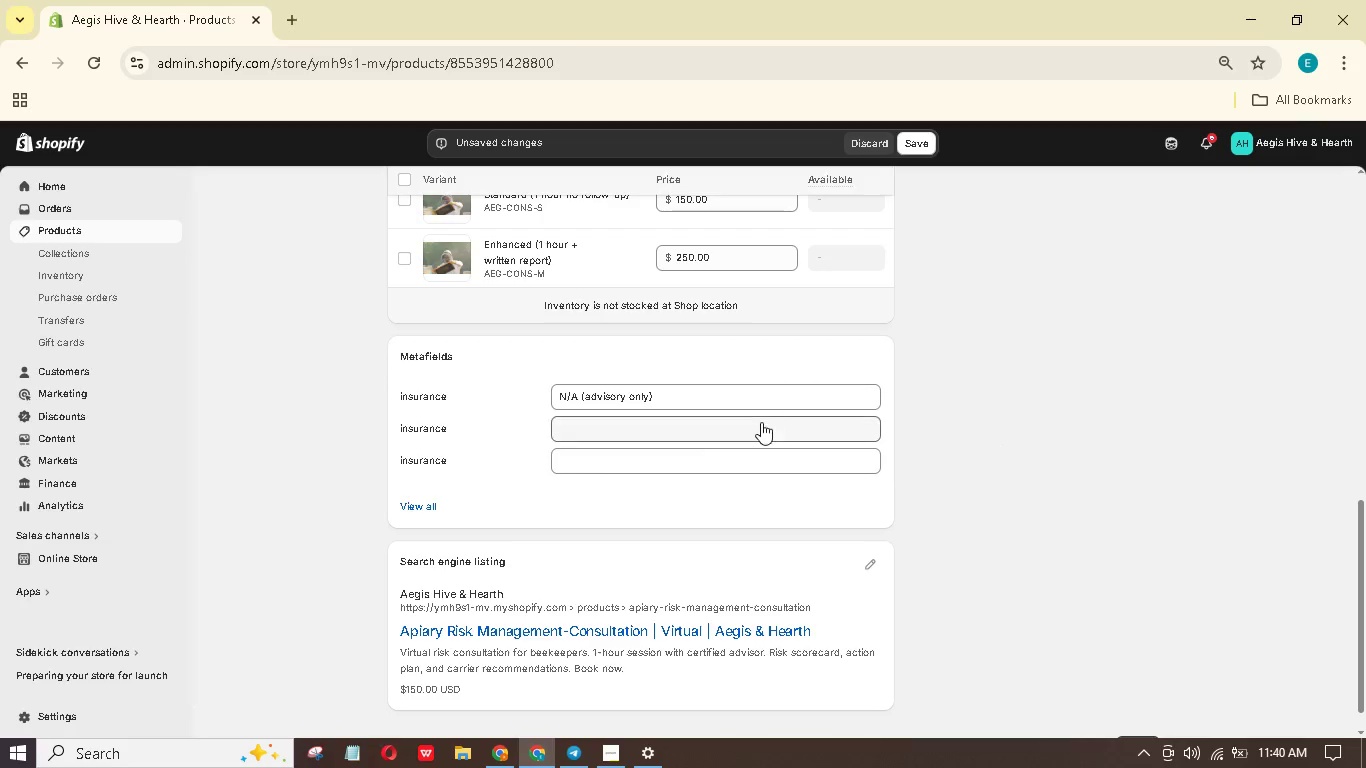 
left_click([761, 422])
 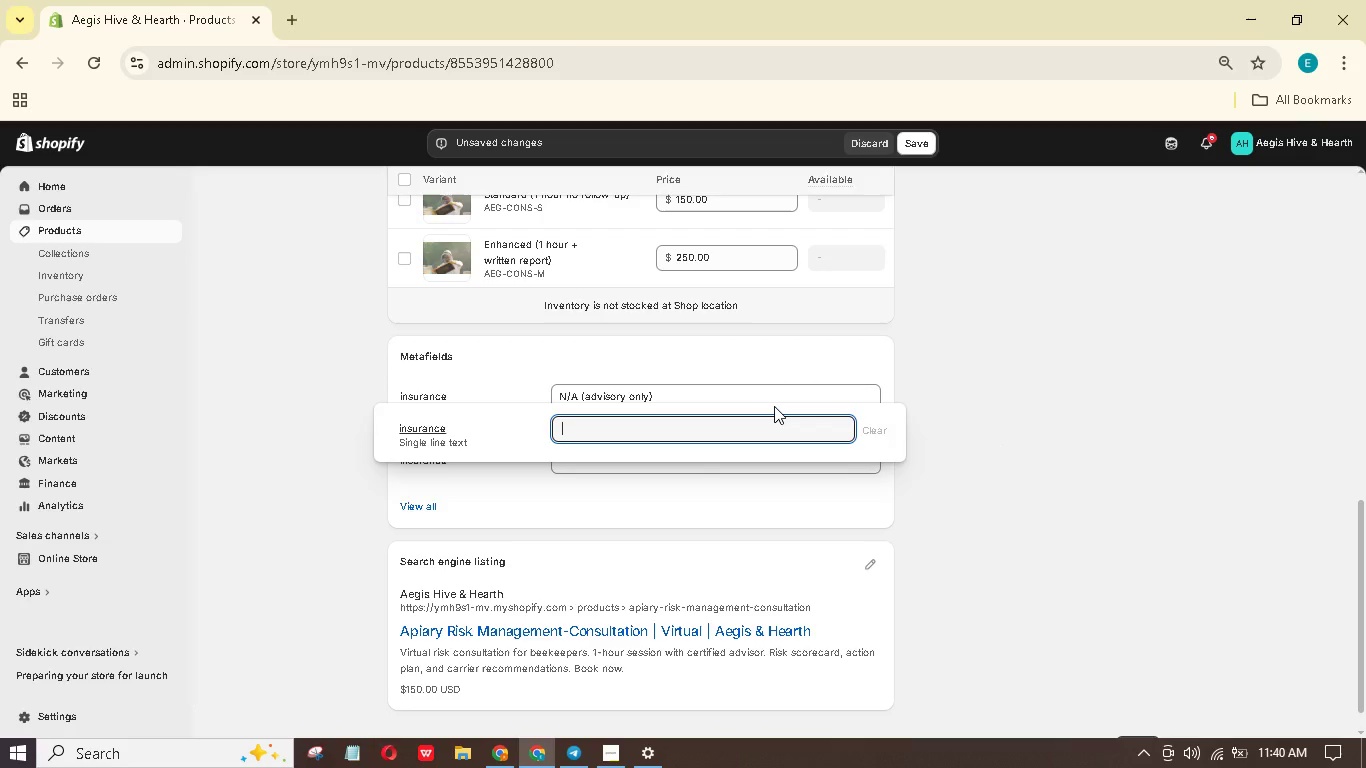 
key(Numpad3)
 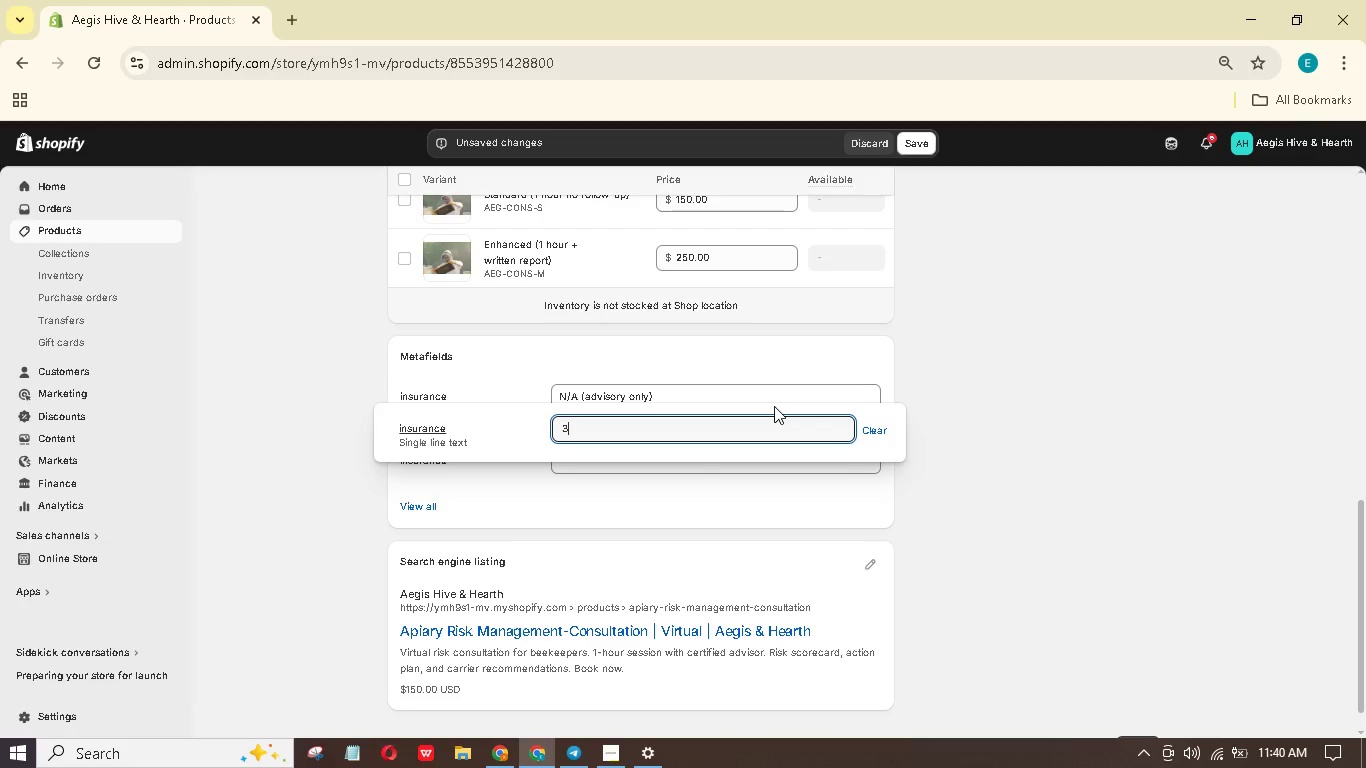 
key(NumpadSubtract)
 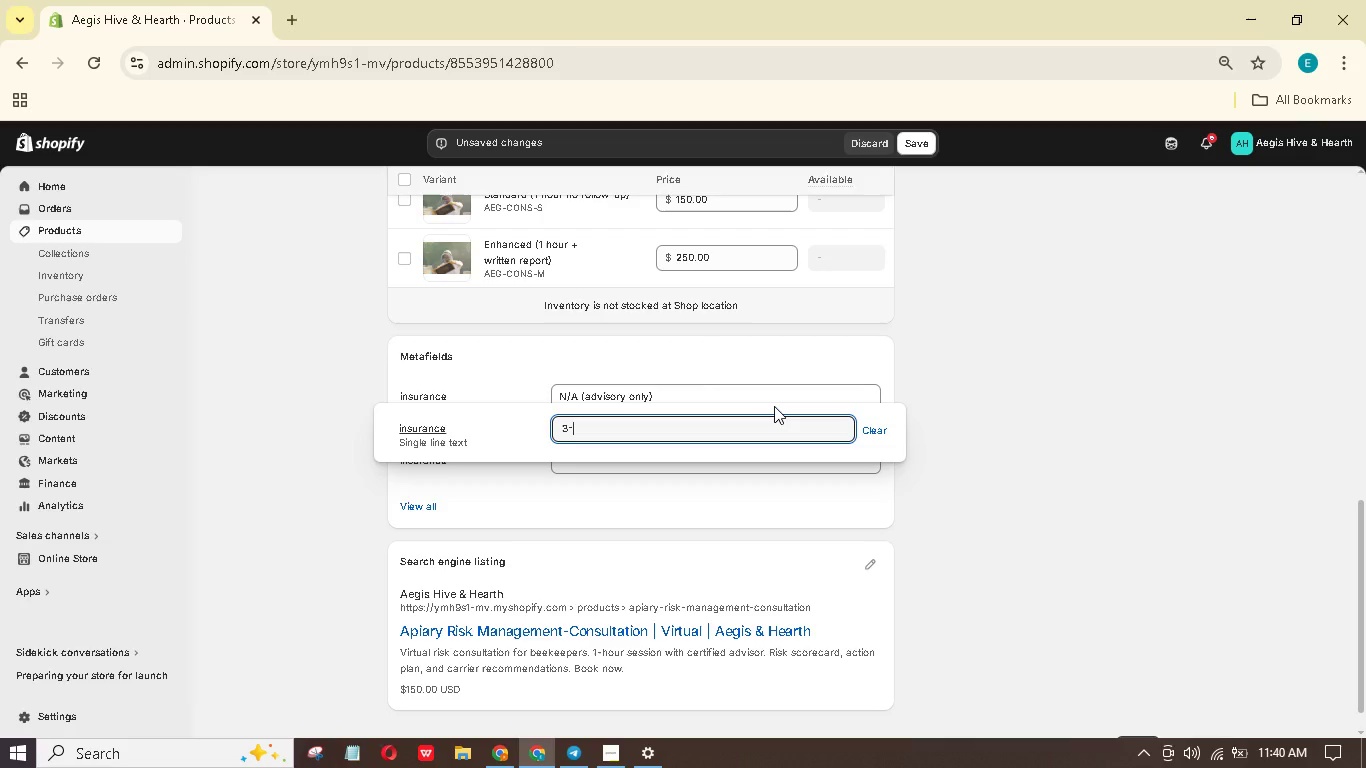 
wait(7.5)
 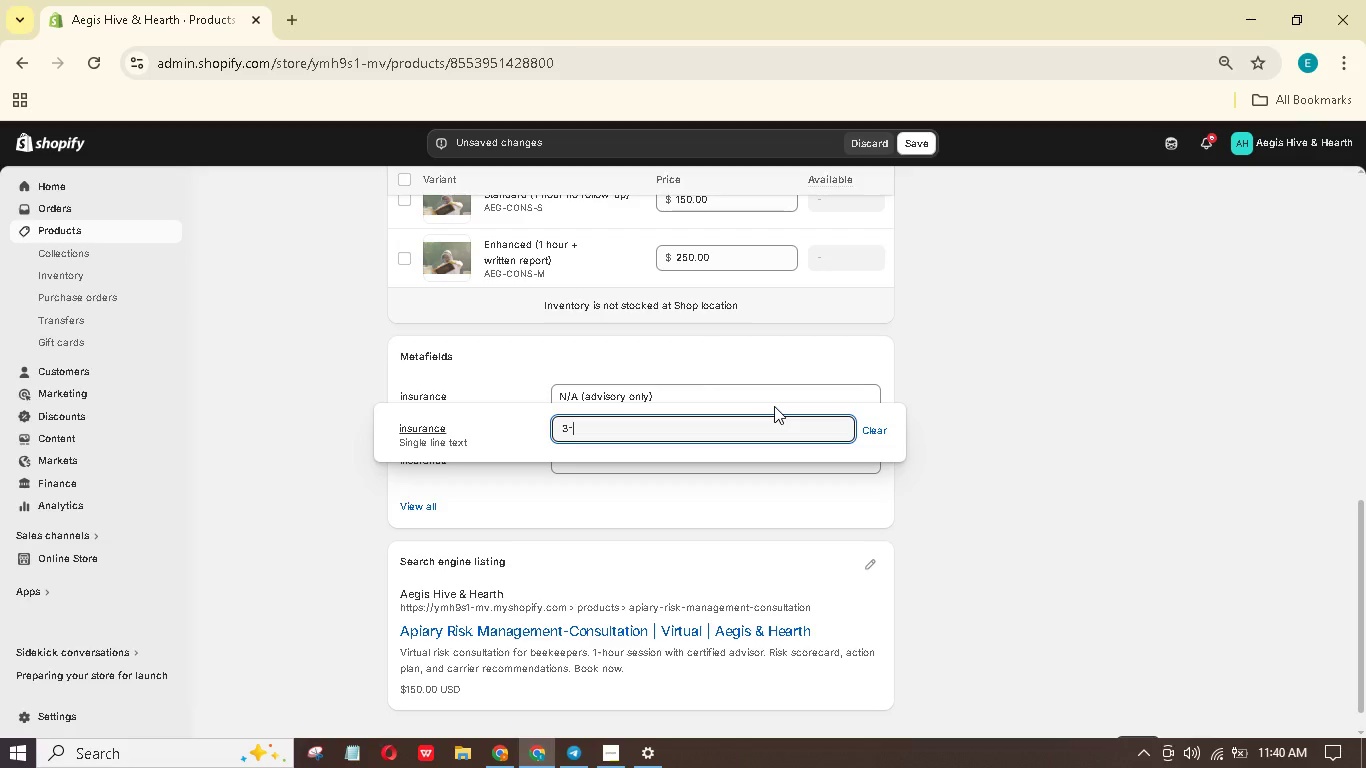 
type(5 business )
 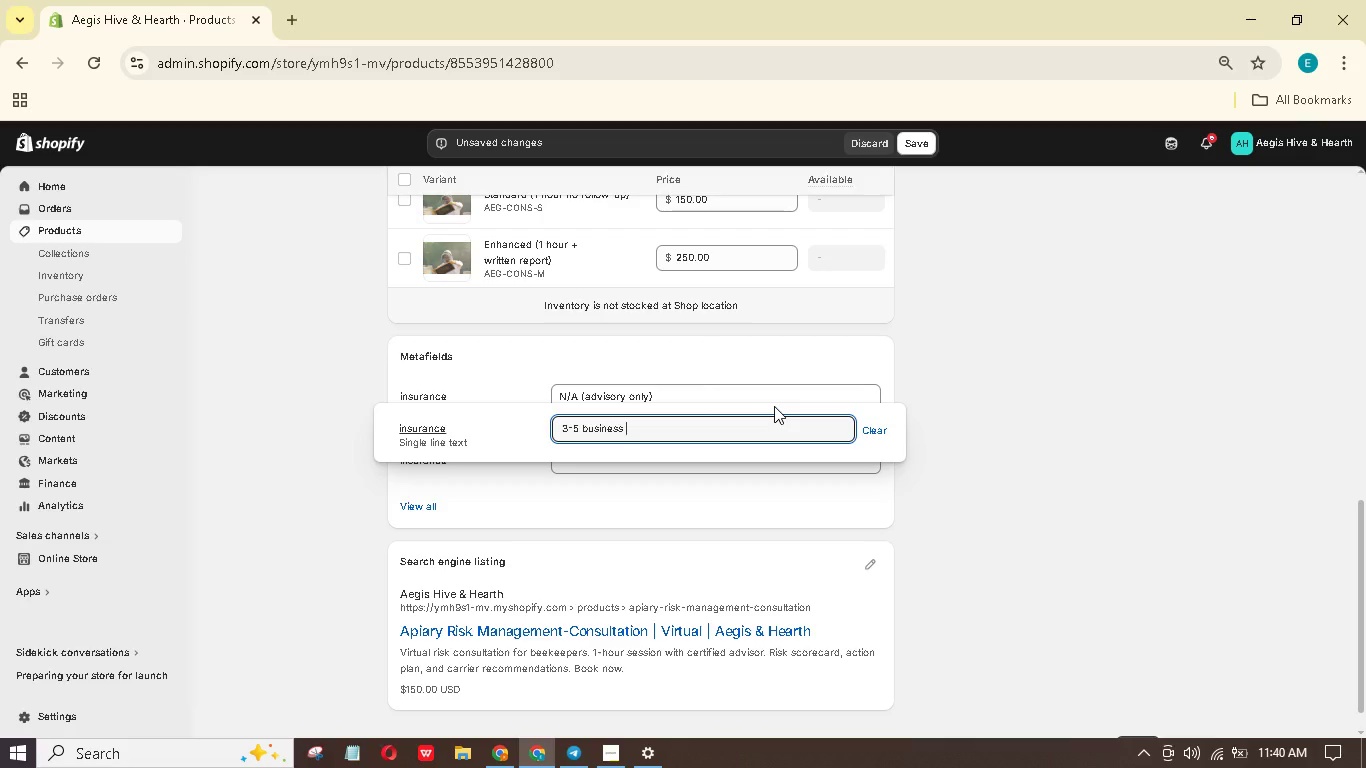 
type(days to schedule)
 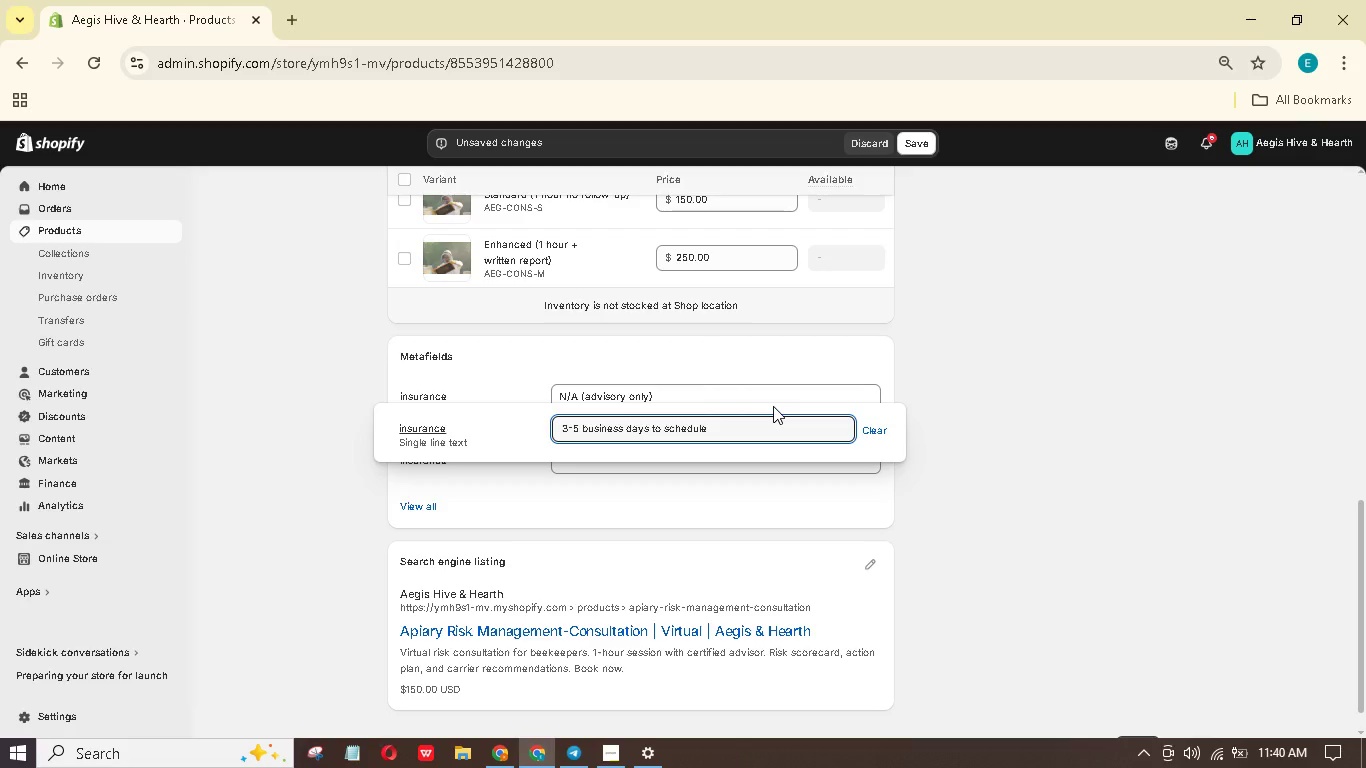 
left_click([981, 443])
 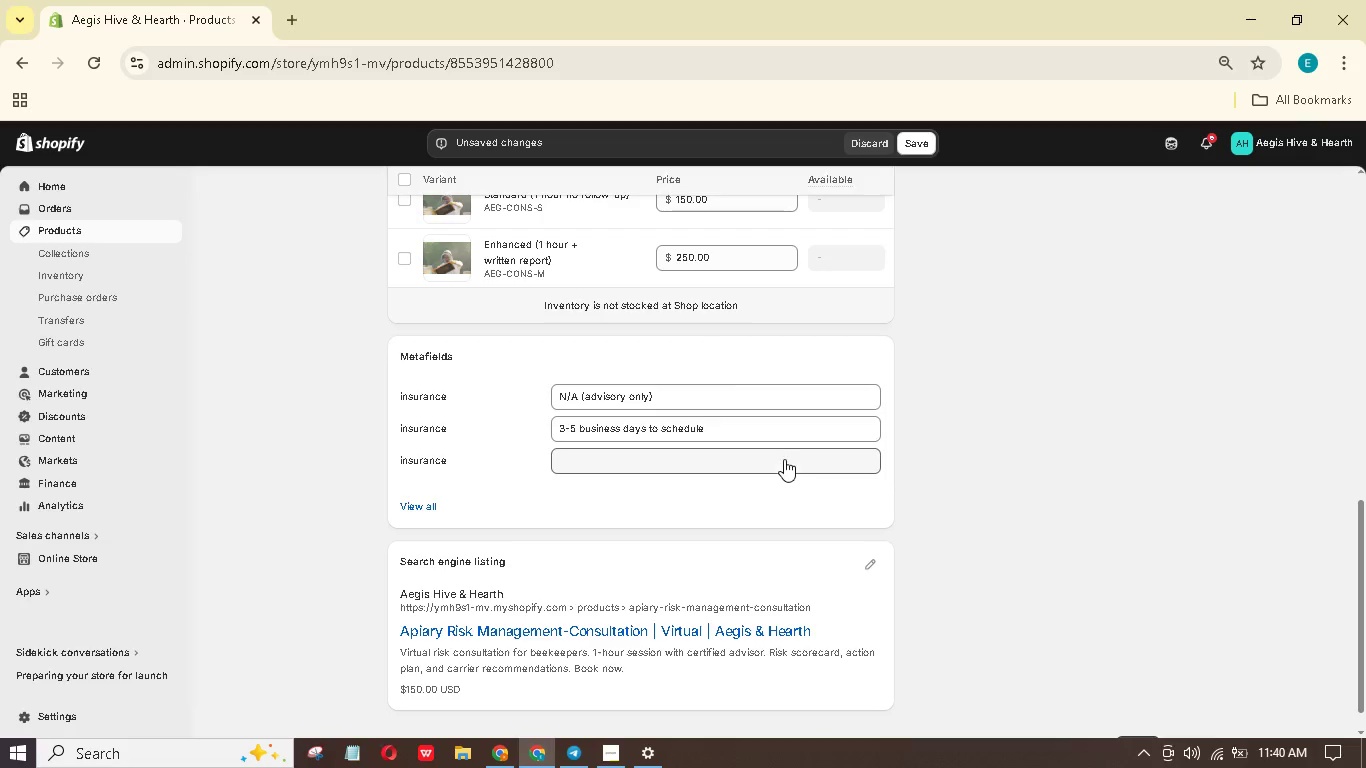 
left_click([784, 459])
 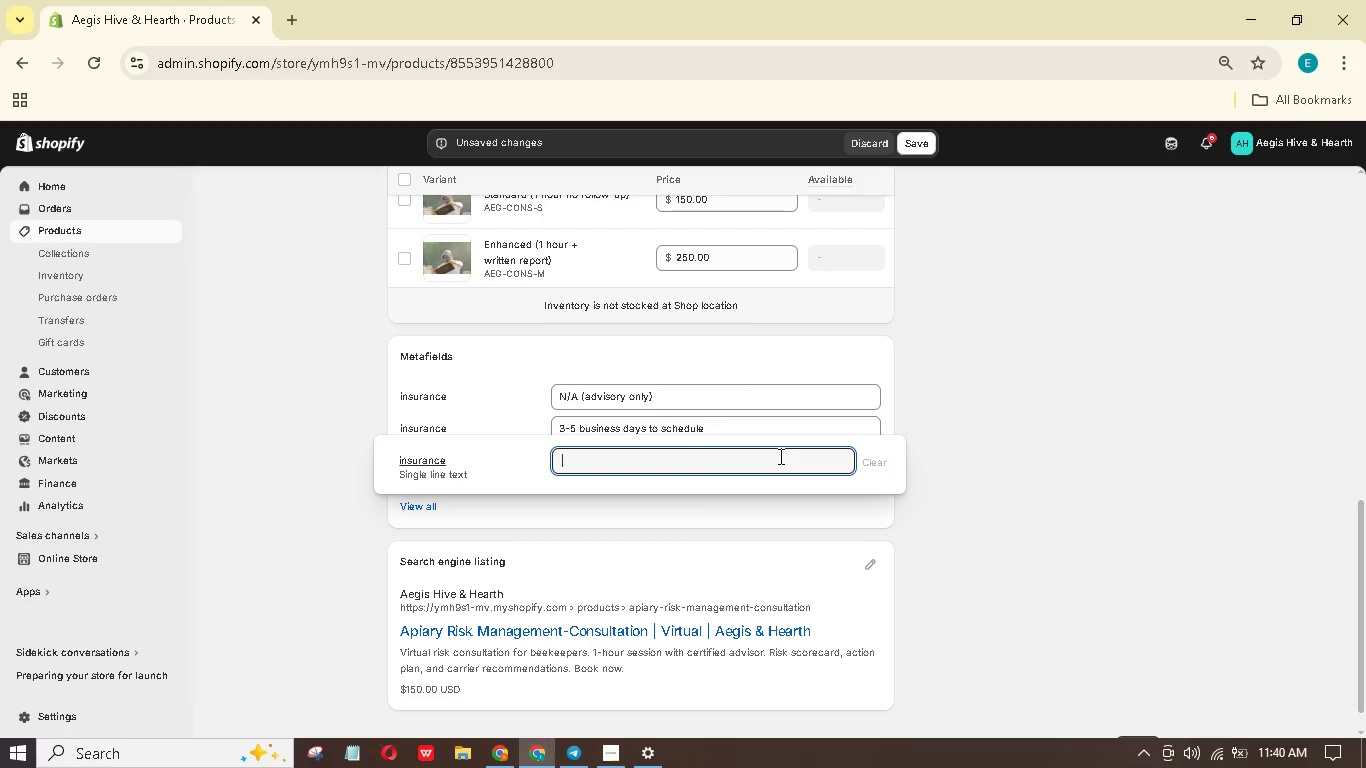 
key(Shift+N)
 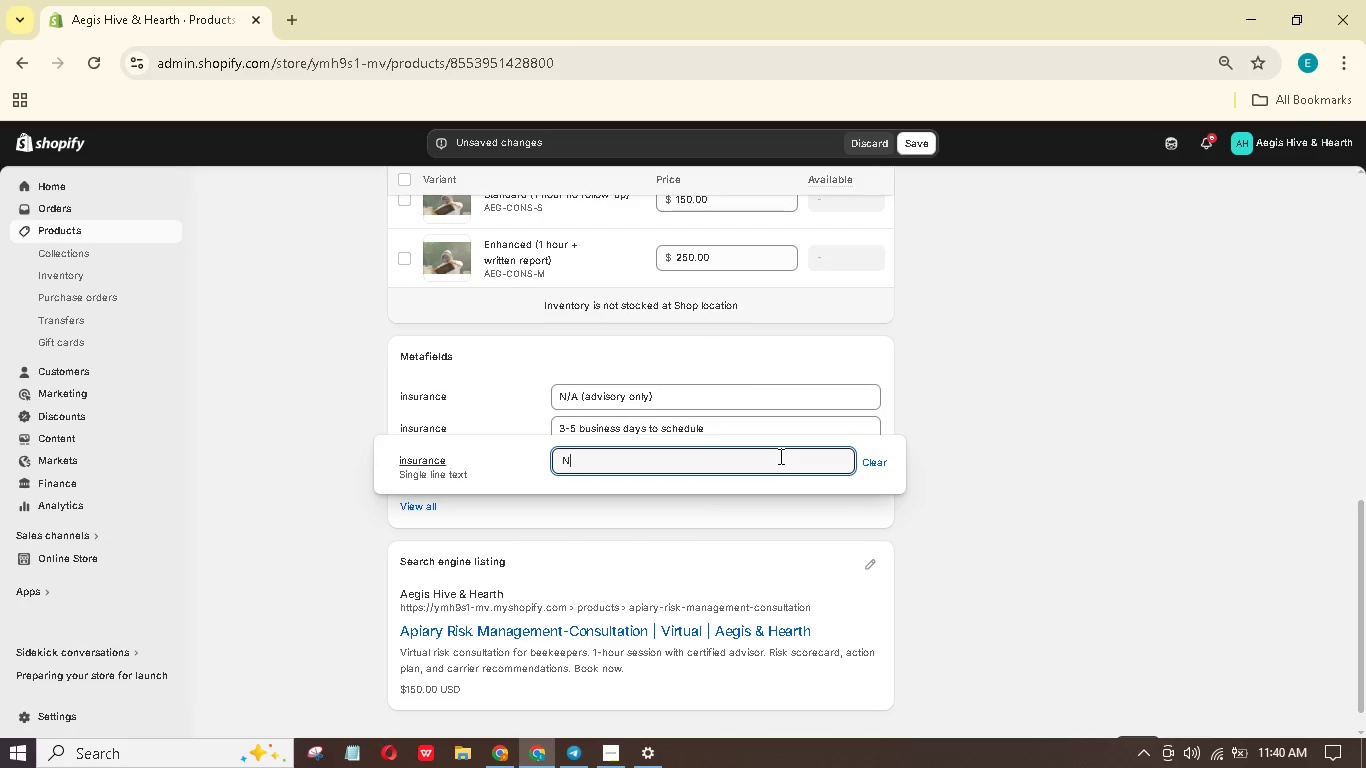 
key(Slash)
 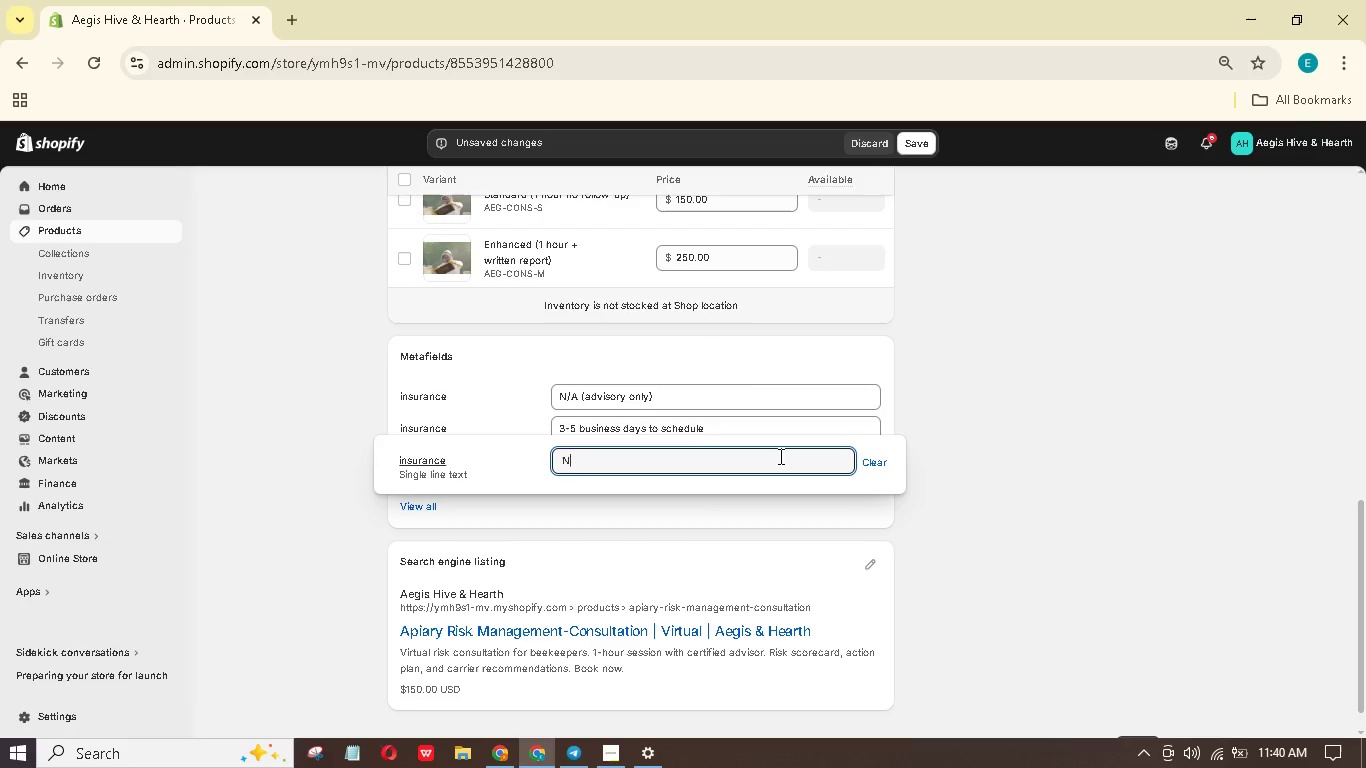 
key(Shift+A)
 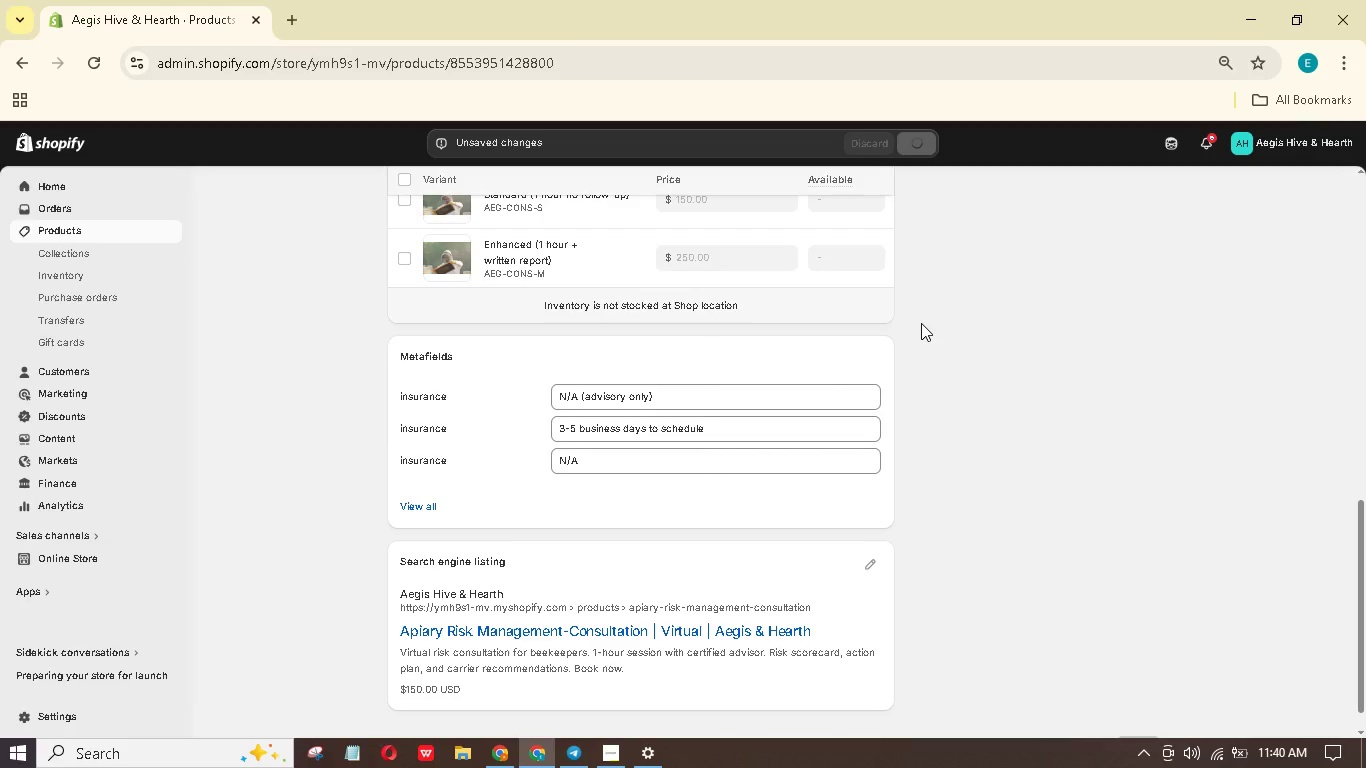 
wait(12.55)
 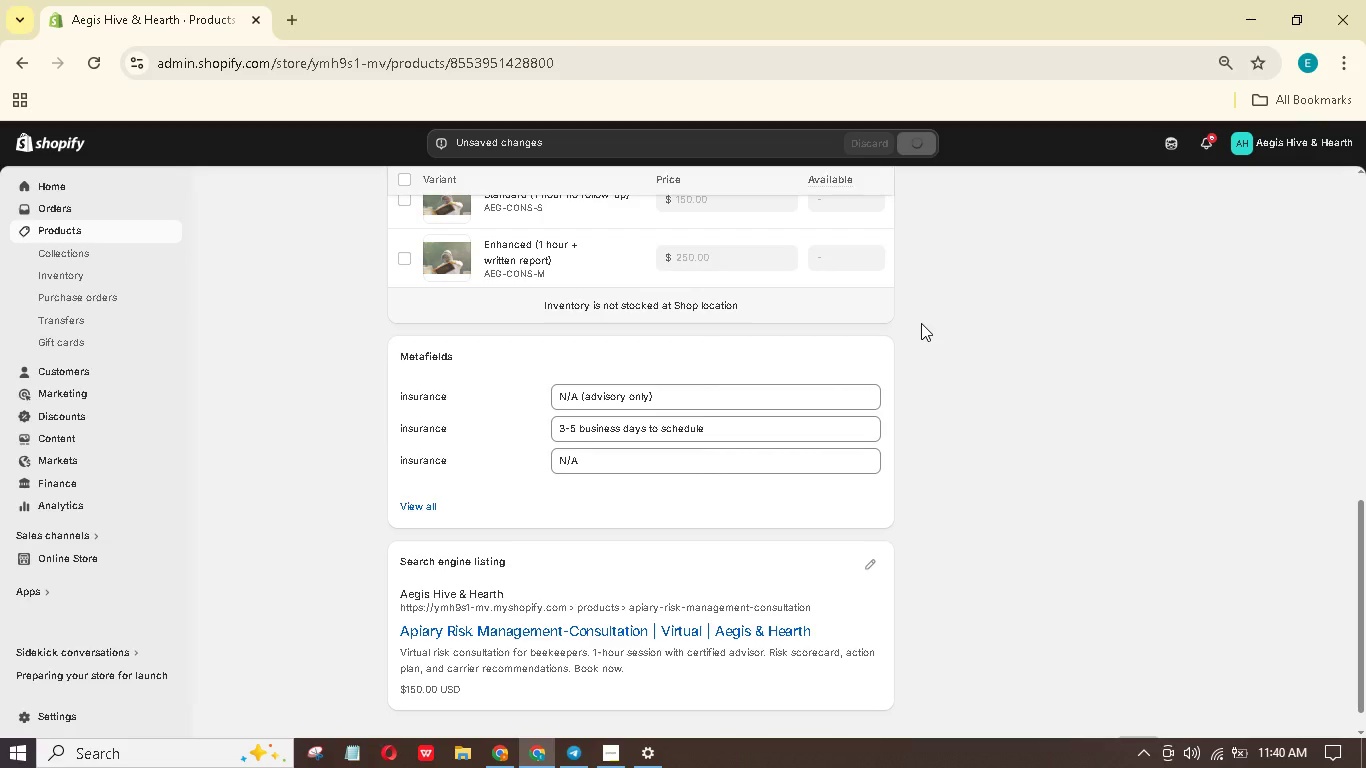 
scroll: coordinate [924, 341], scroll_direction: up, amount: 20.0
 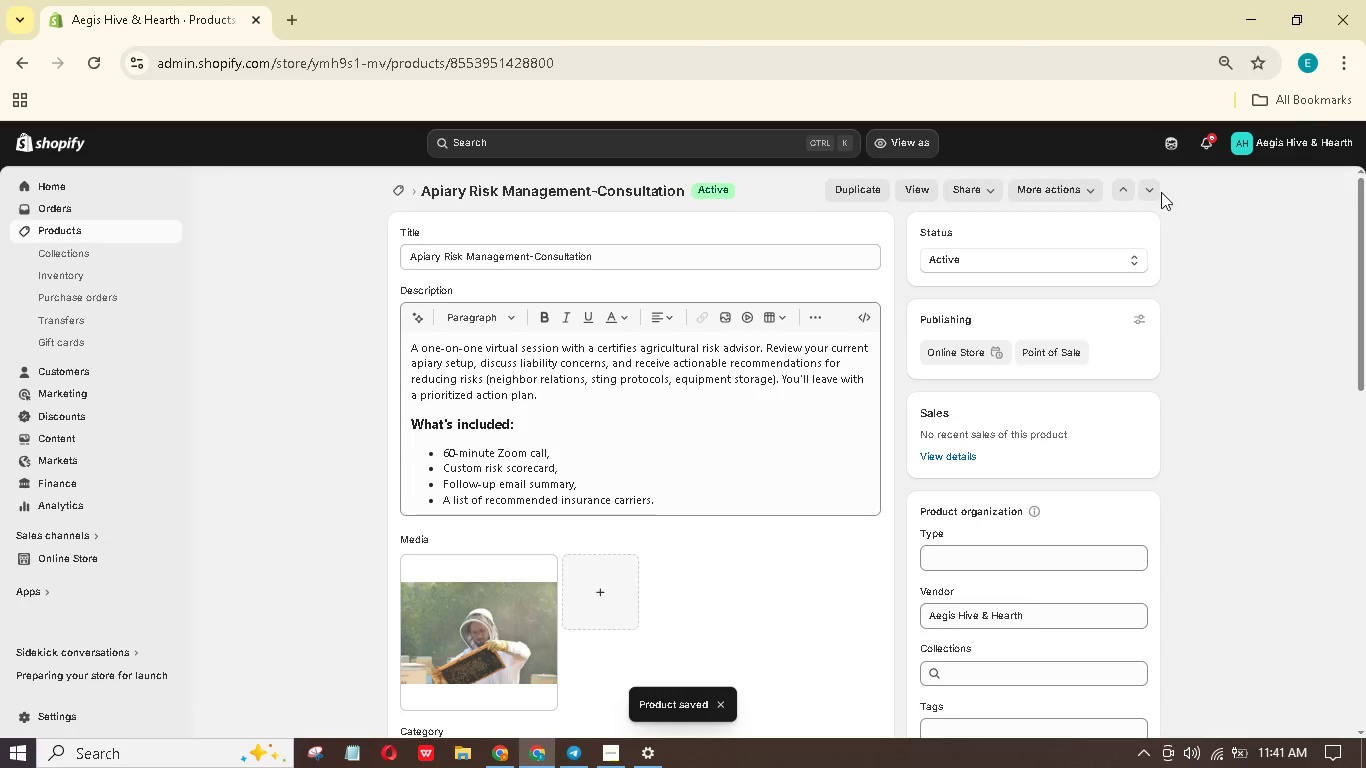 
left_click([1150, 192])
 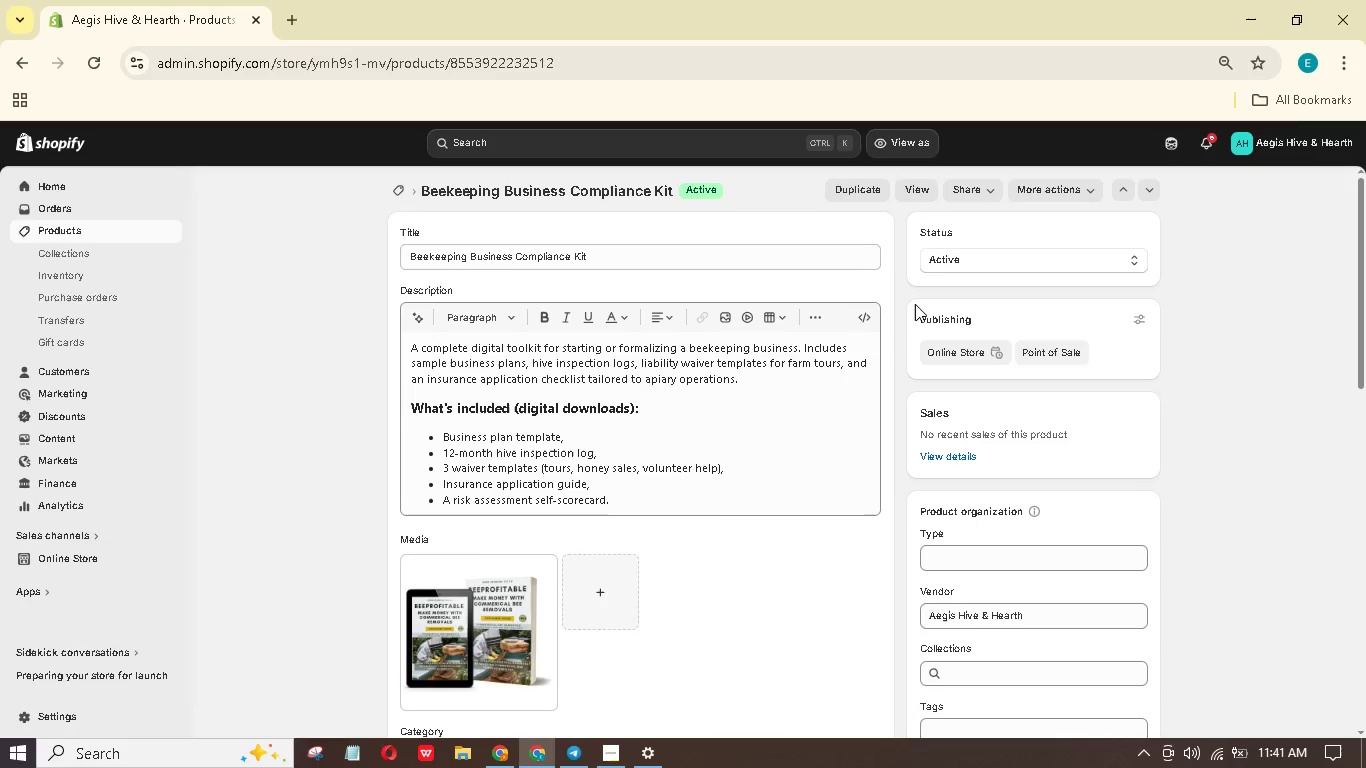 
wait(6.45)
 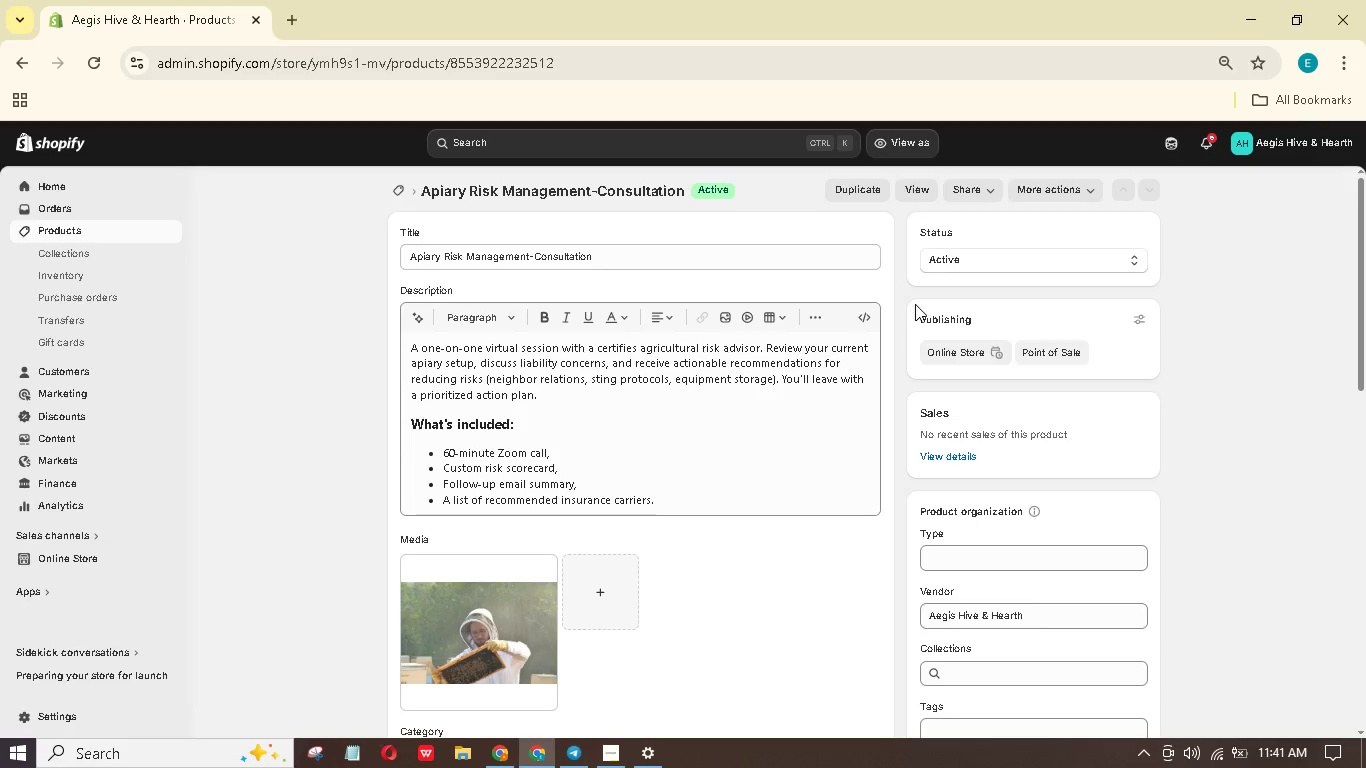 
scroll: coordinate [739, 454], scroll_direction: down, amount: 16.0
 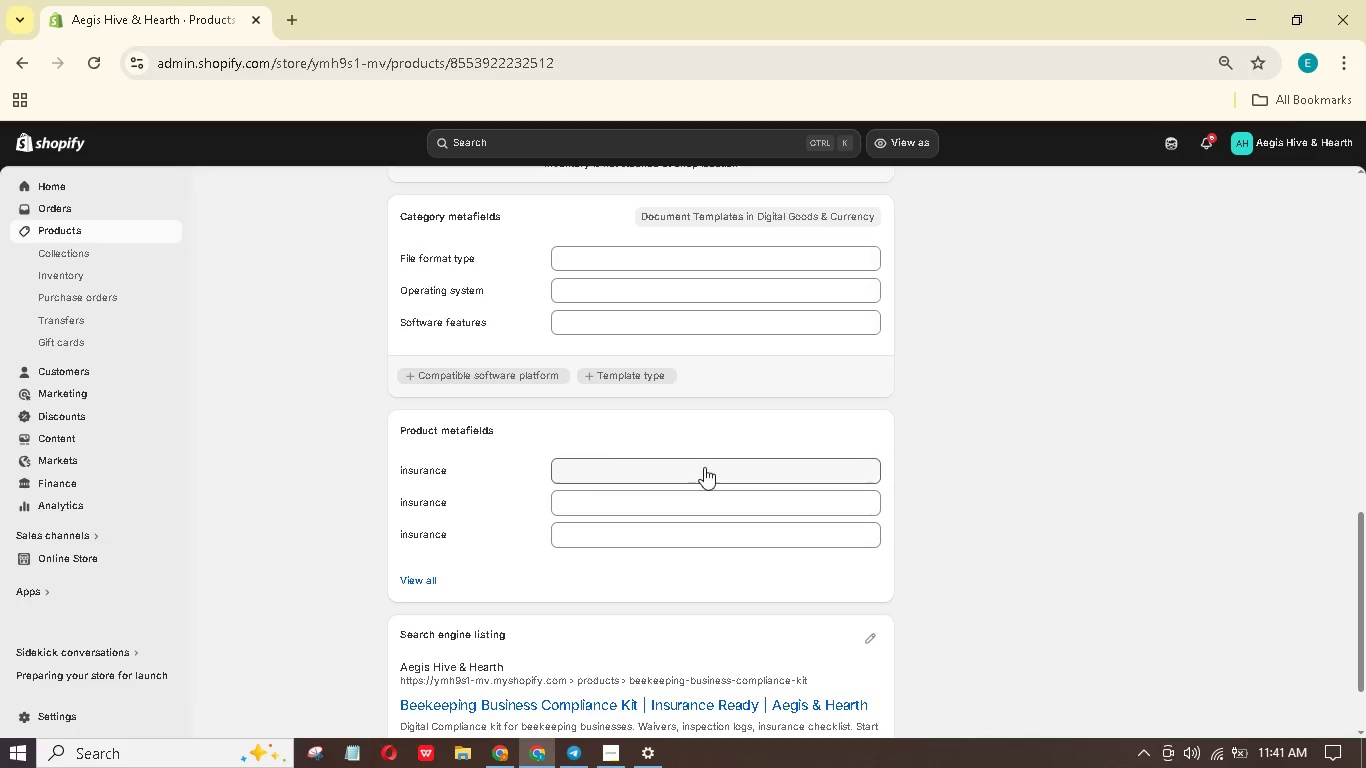 
left_click([701, 469])
 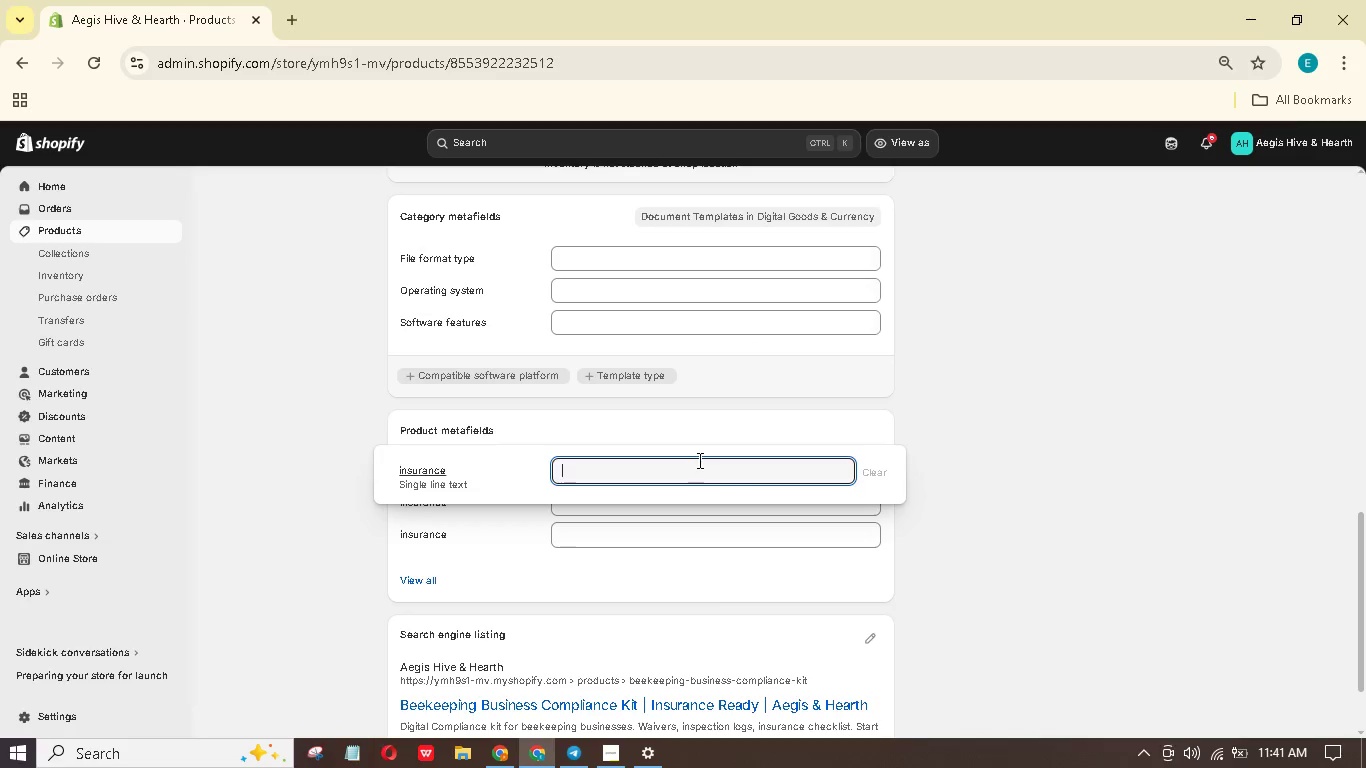 
type(N/A (digital templates))
 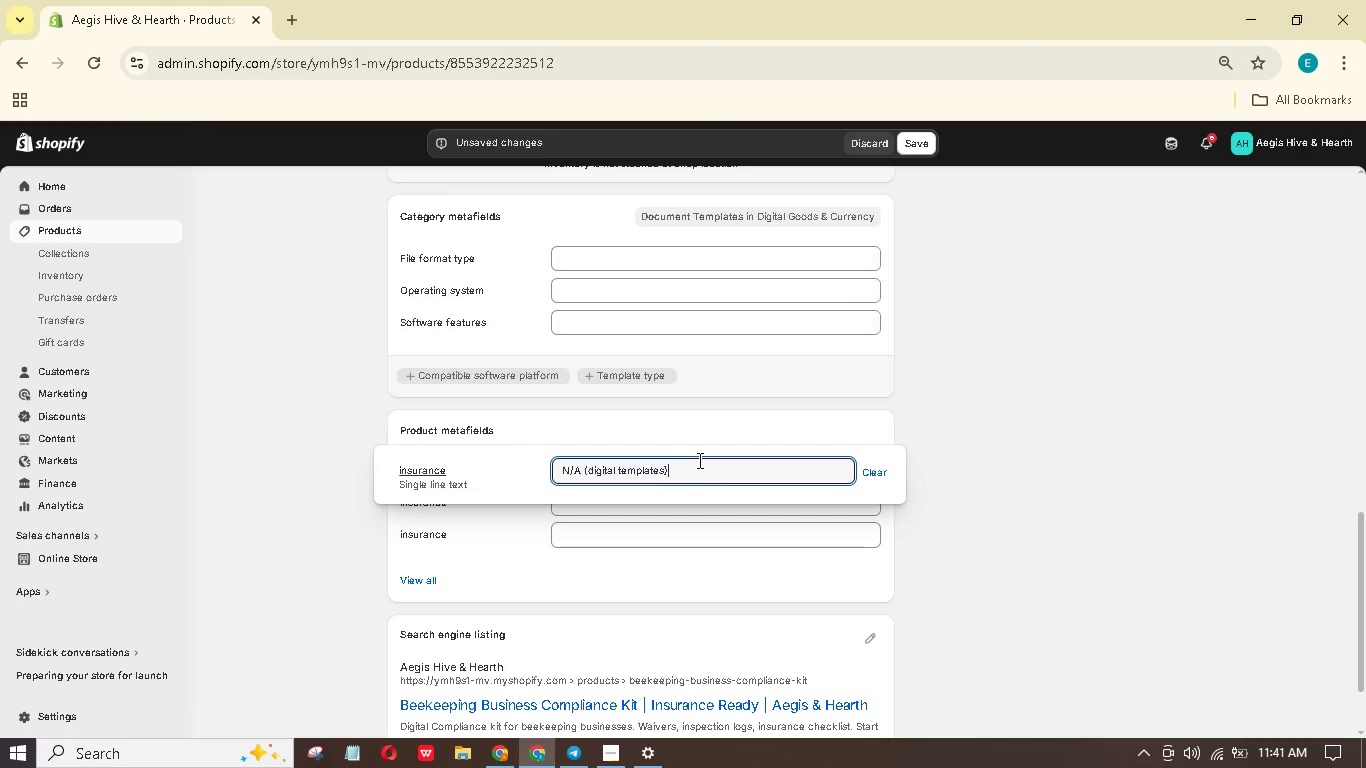 
left_click([1050, 473])
 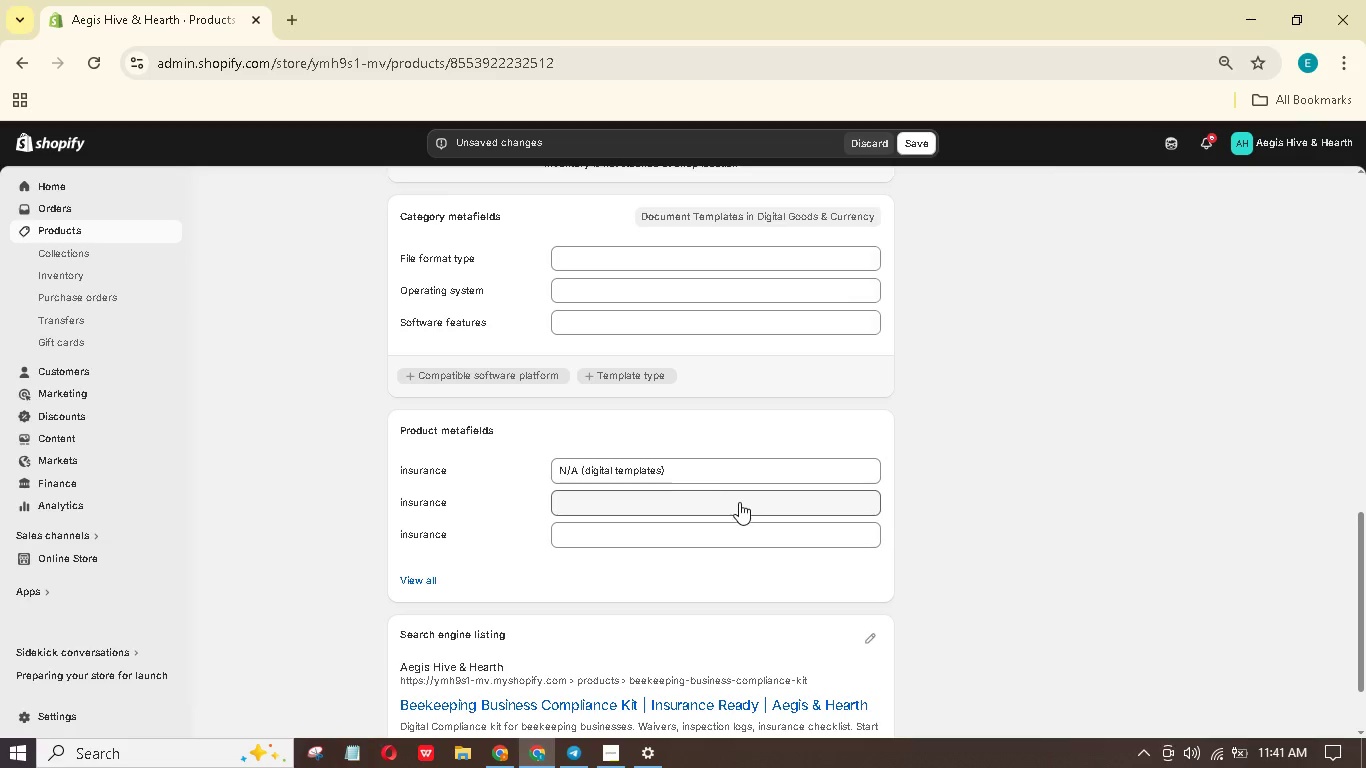 
left_click([739, 502])
 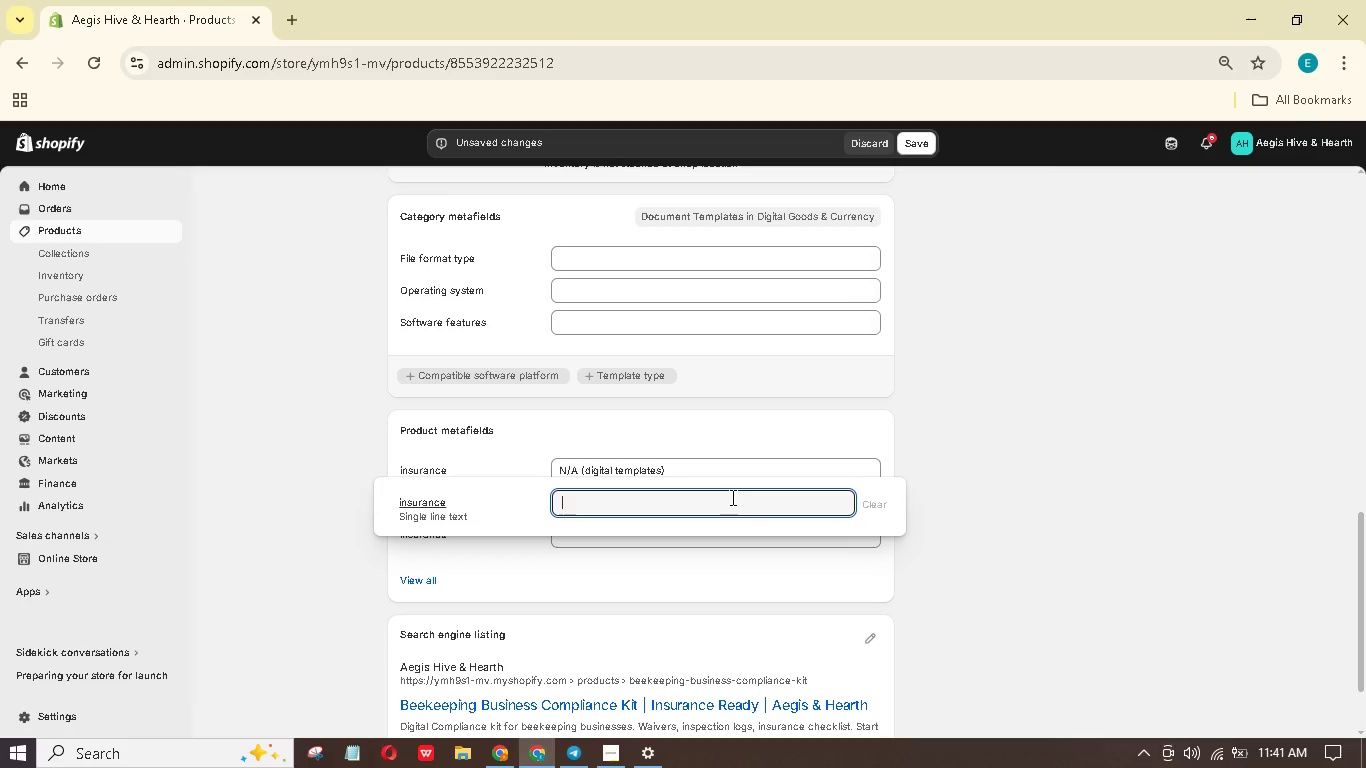 
type(Instant download)
 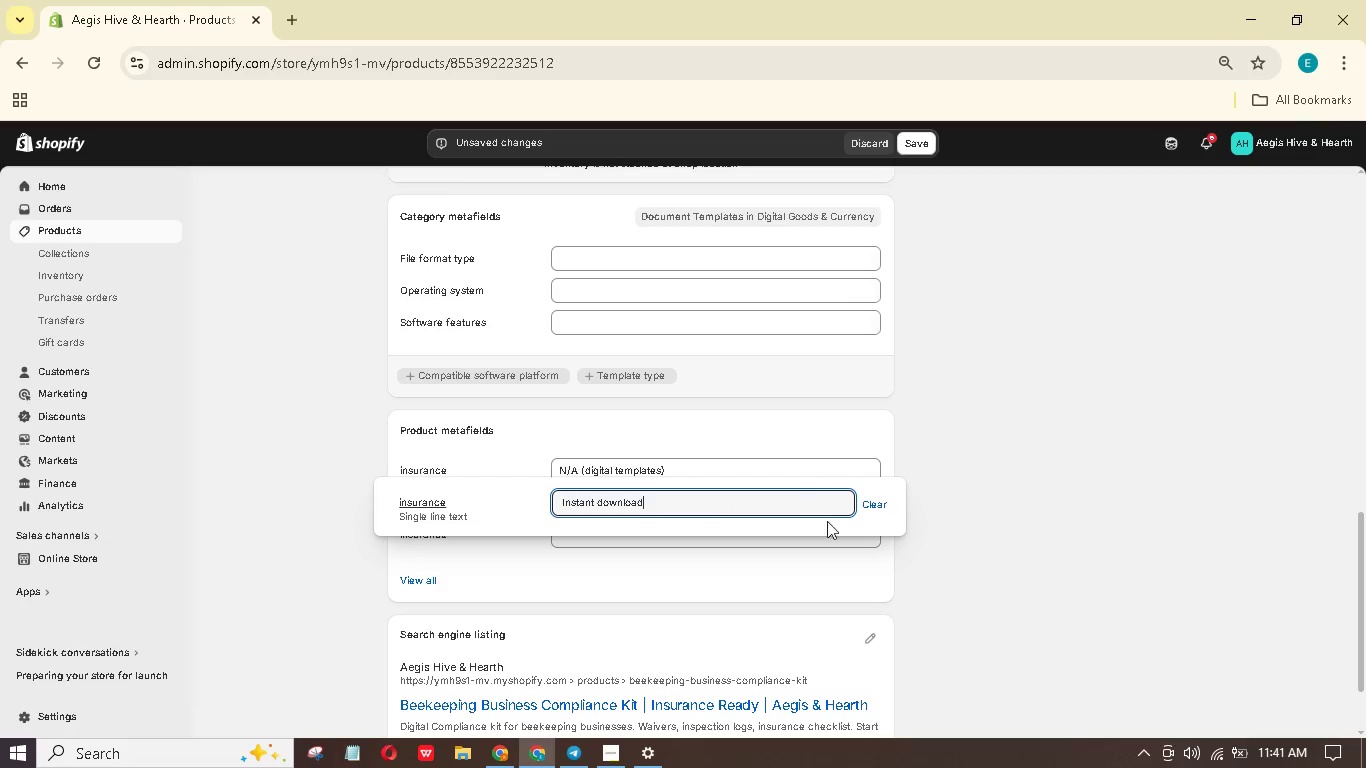 
left_click([1139, 470])
 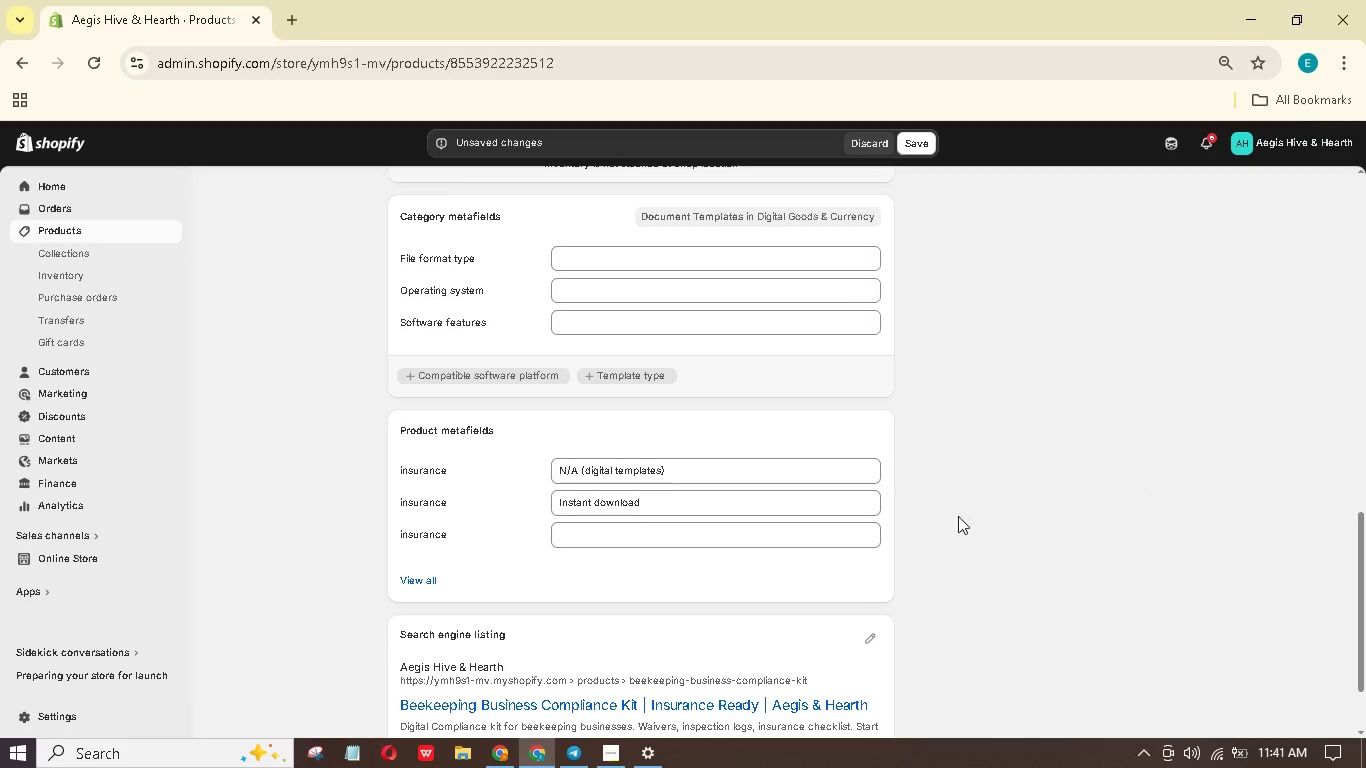 
left_click([688, 526])
 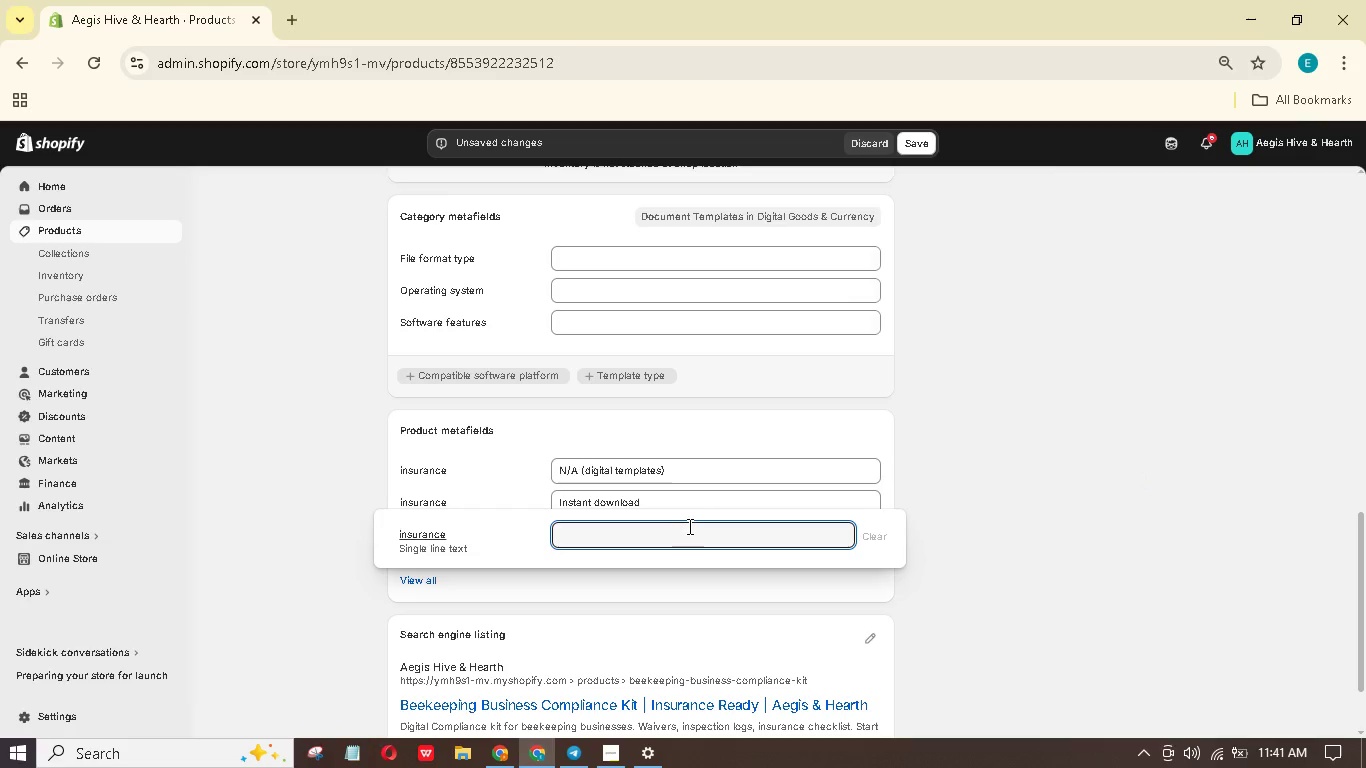 
key(Shift+N)
 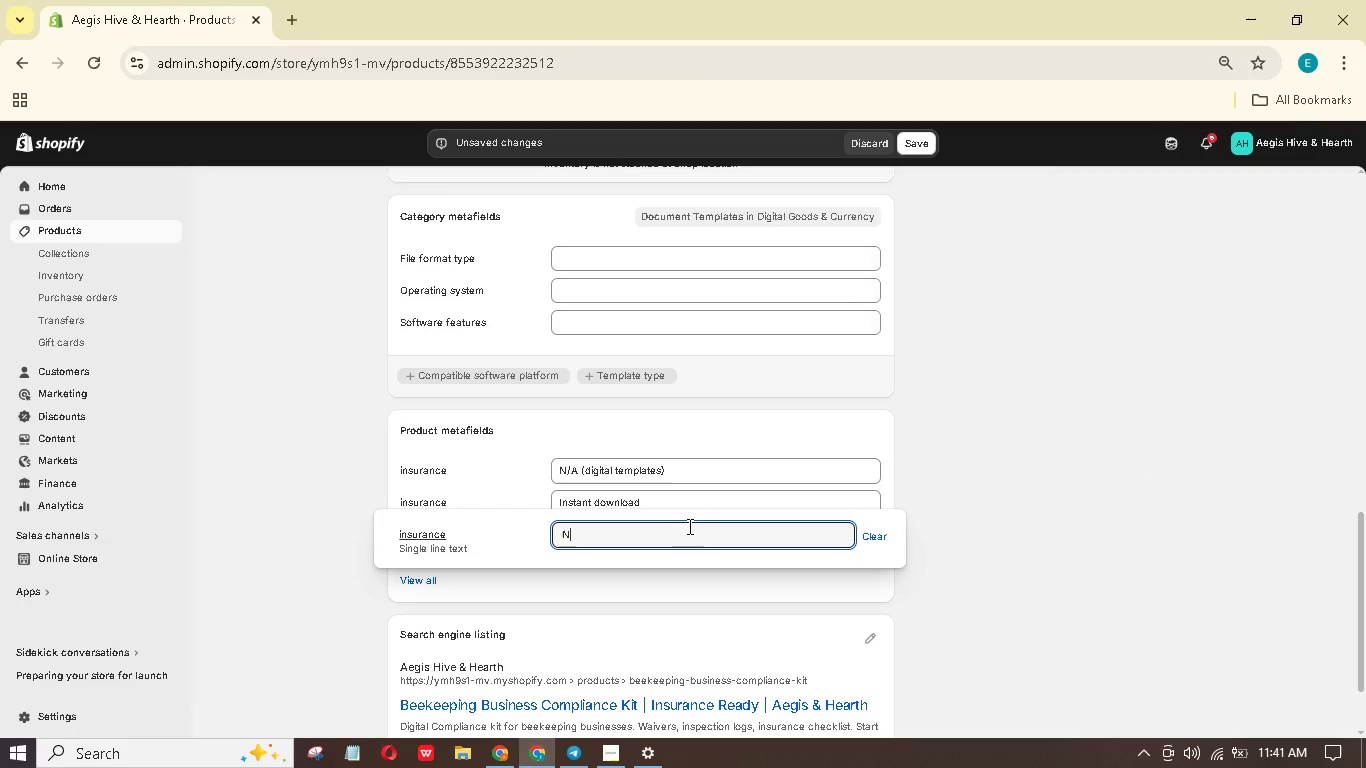 
key(Slash)
 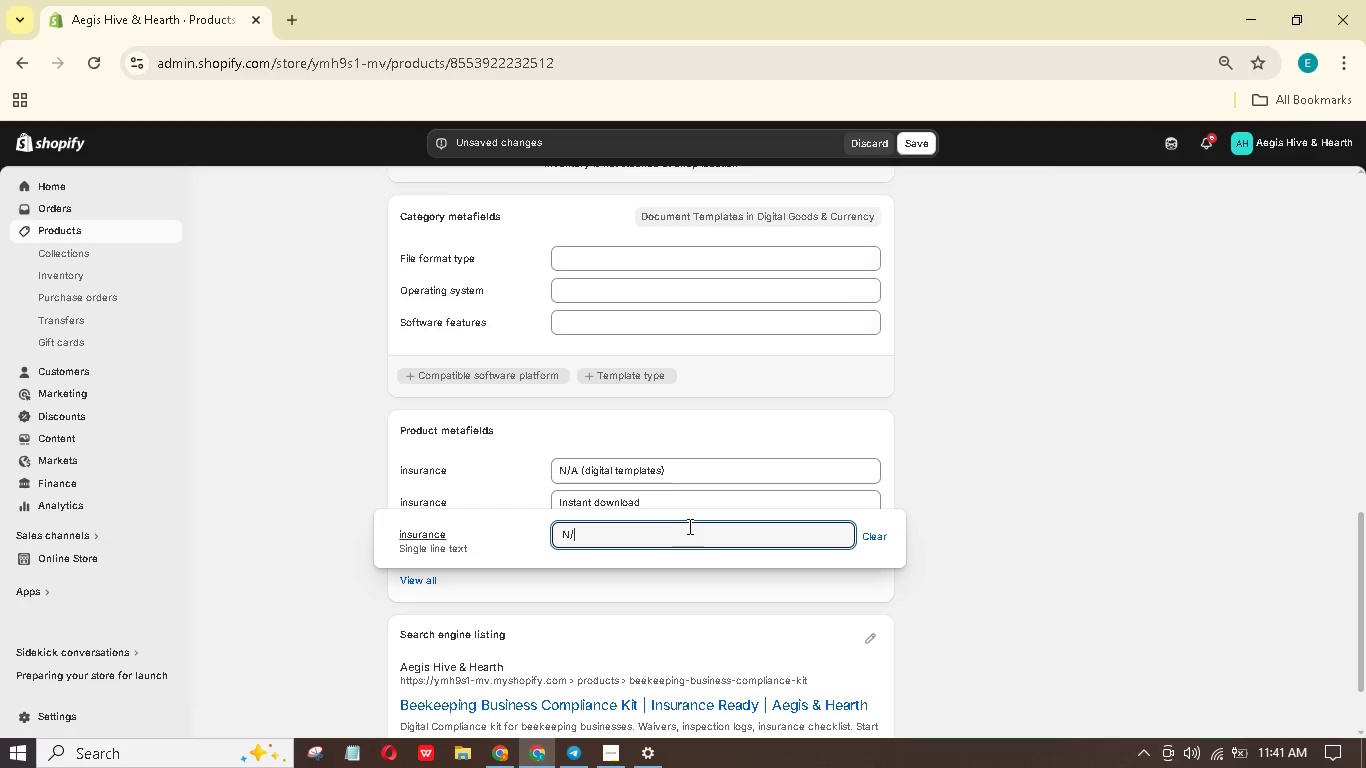 
key(Shift+A)
 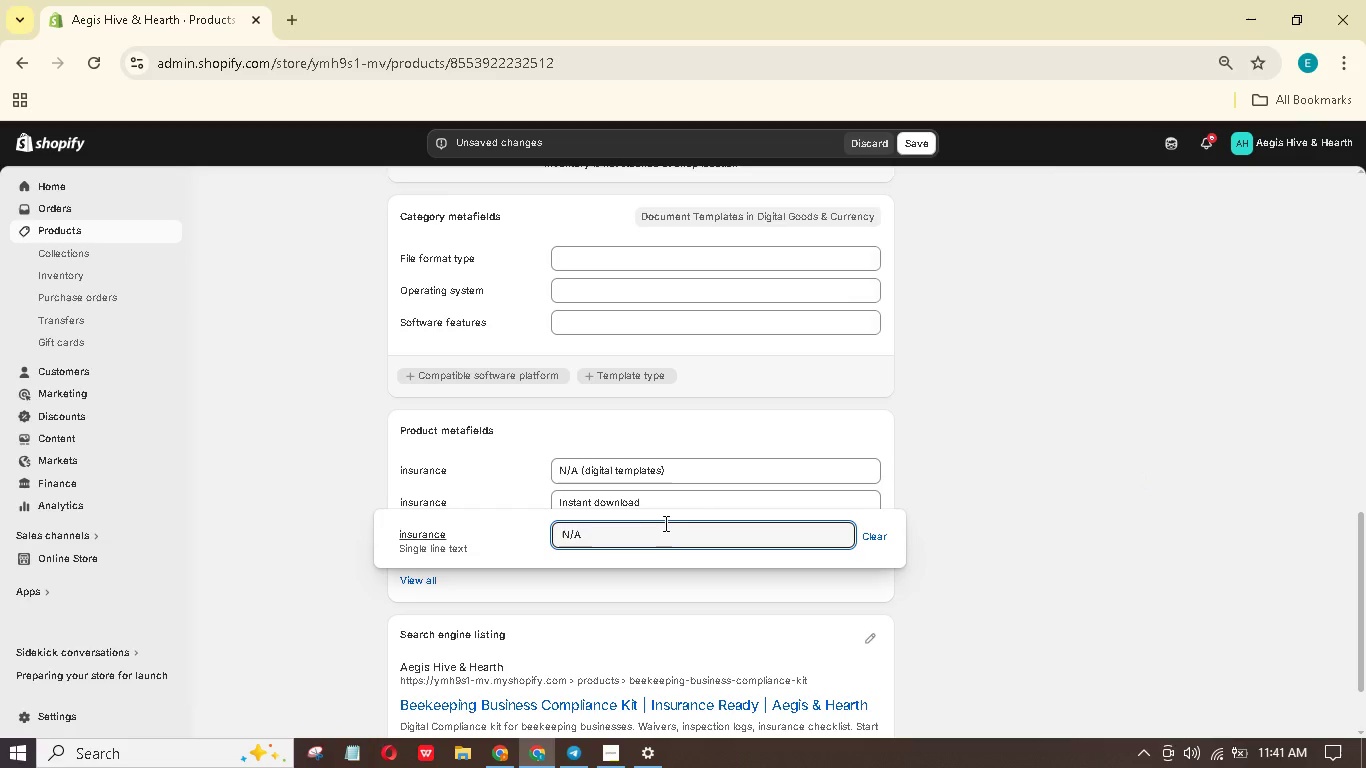 
left_click([1105, 491])
 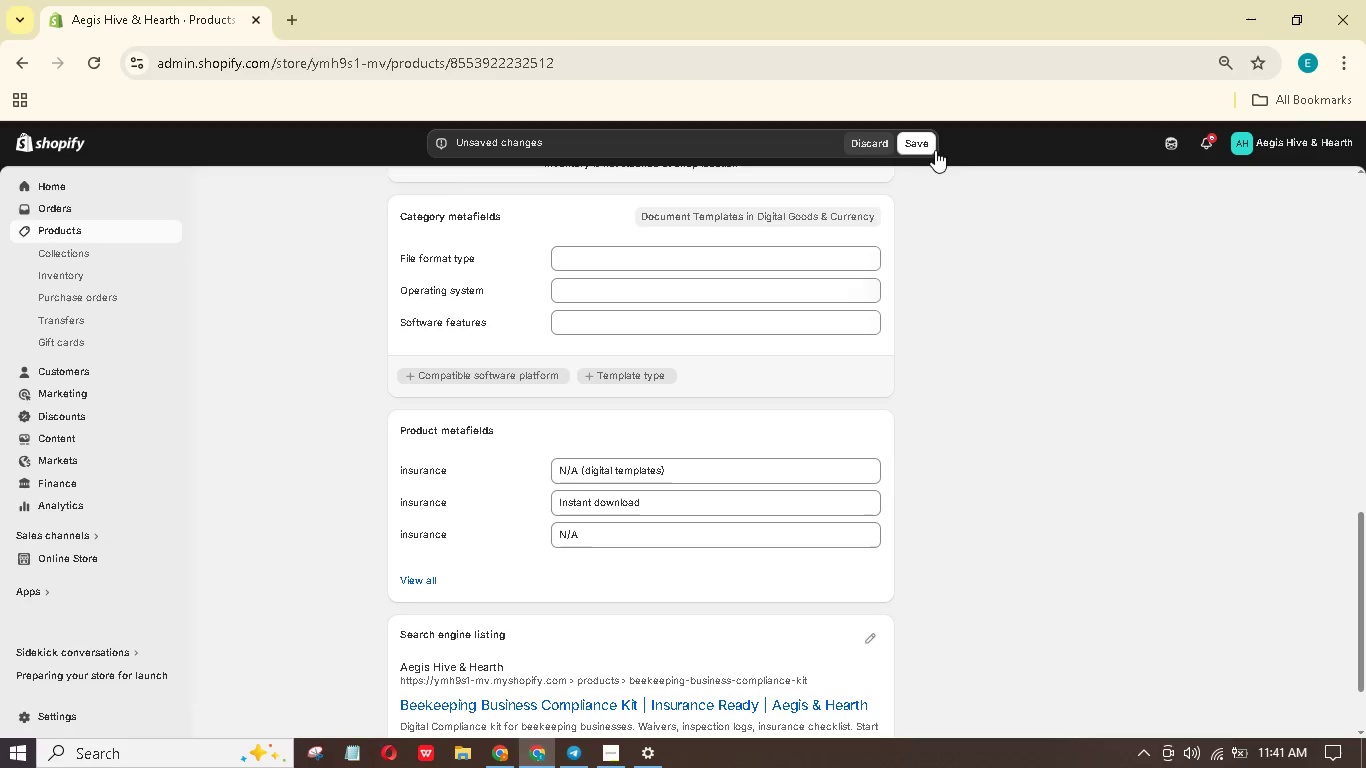 
left_click([934, 142])
 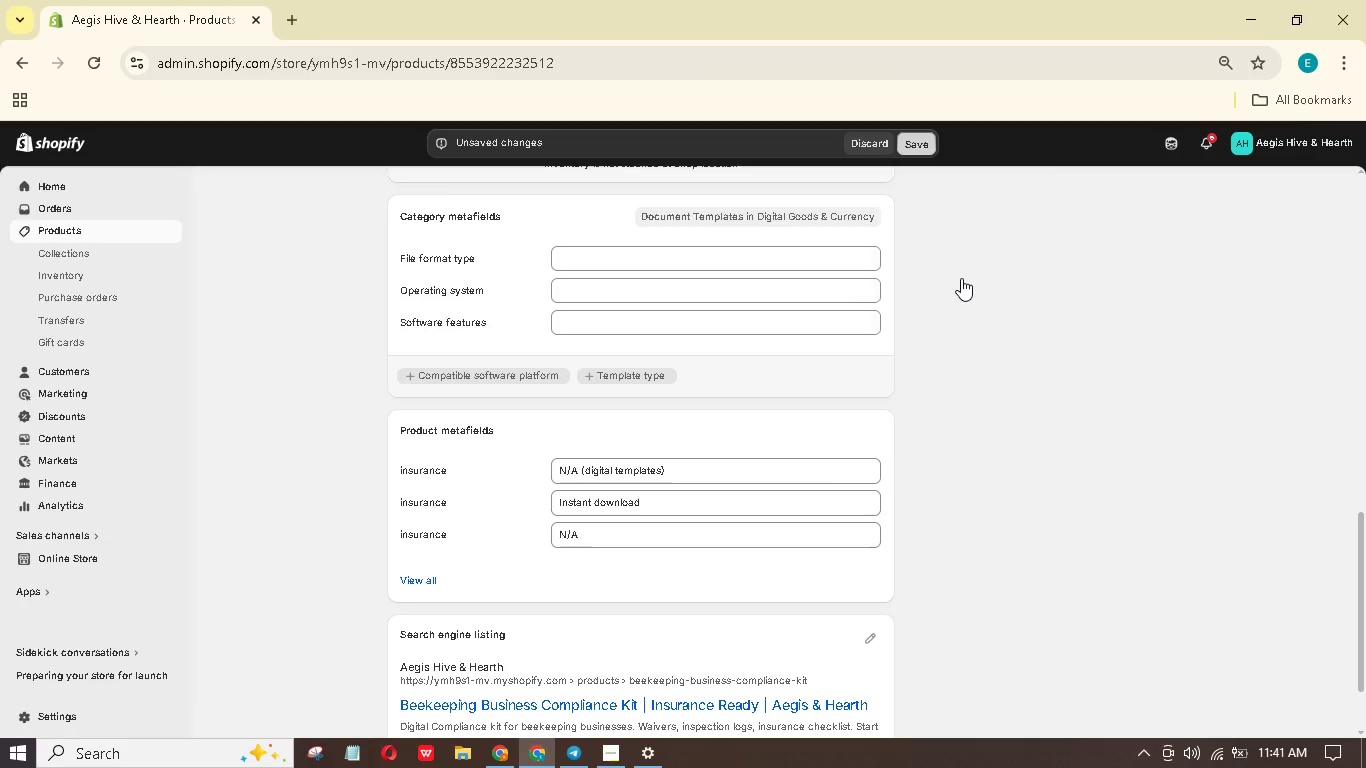 
scroll: coordinate [961, 278], scroll_direction: up, amount: 22.0
 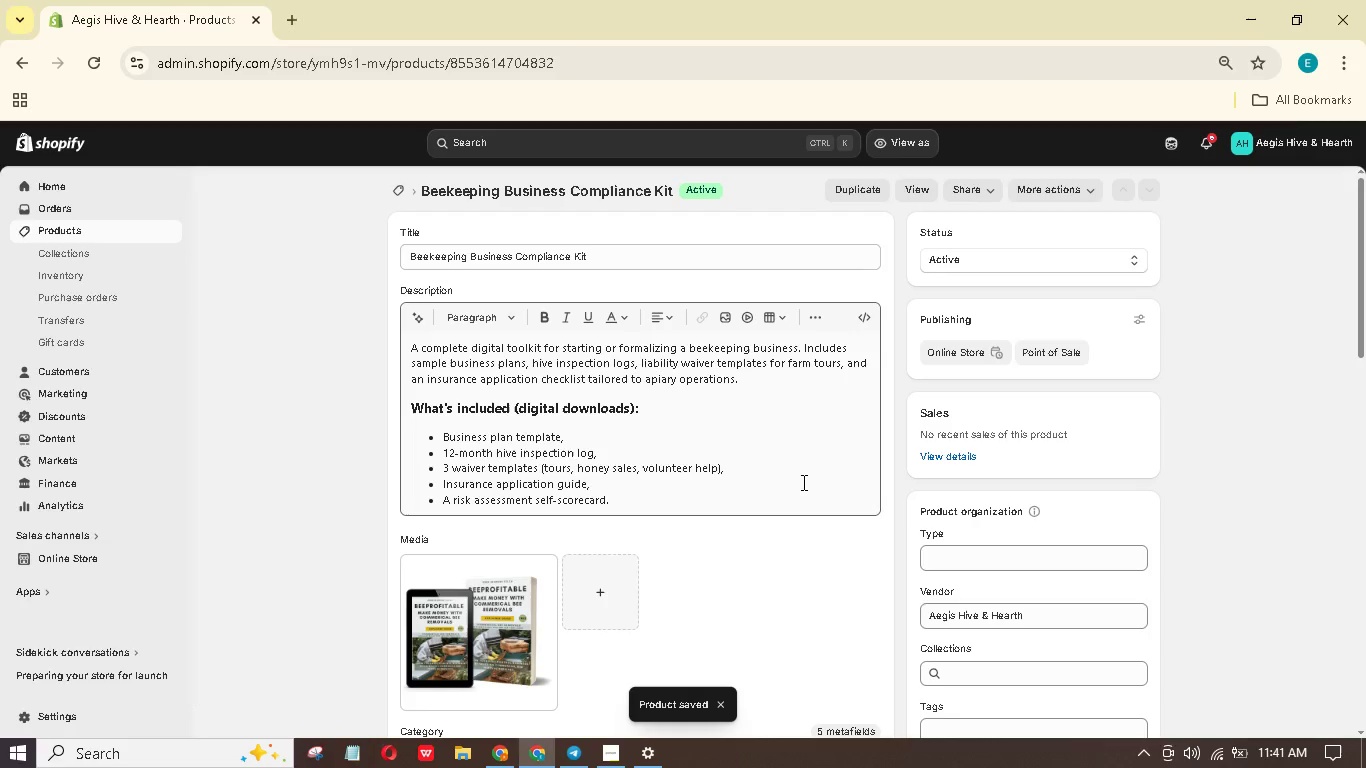 
wait(6.65)
 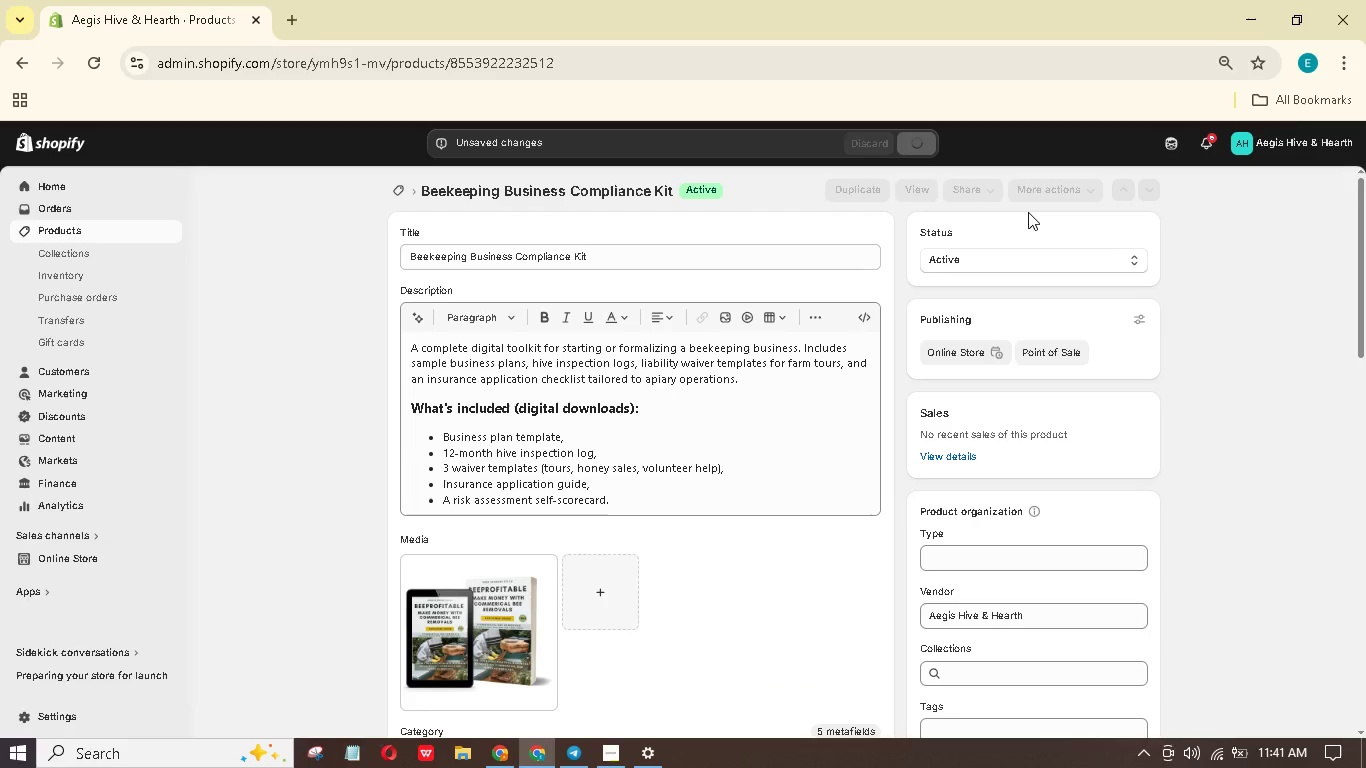 
scroll: coordinate [782, 553], scroll_direction: down, amount: 24.0
 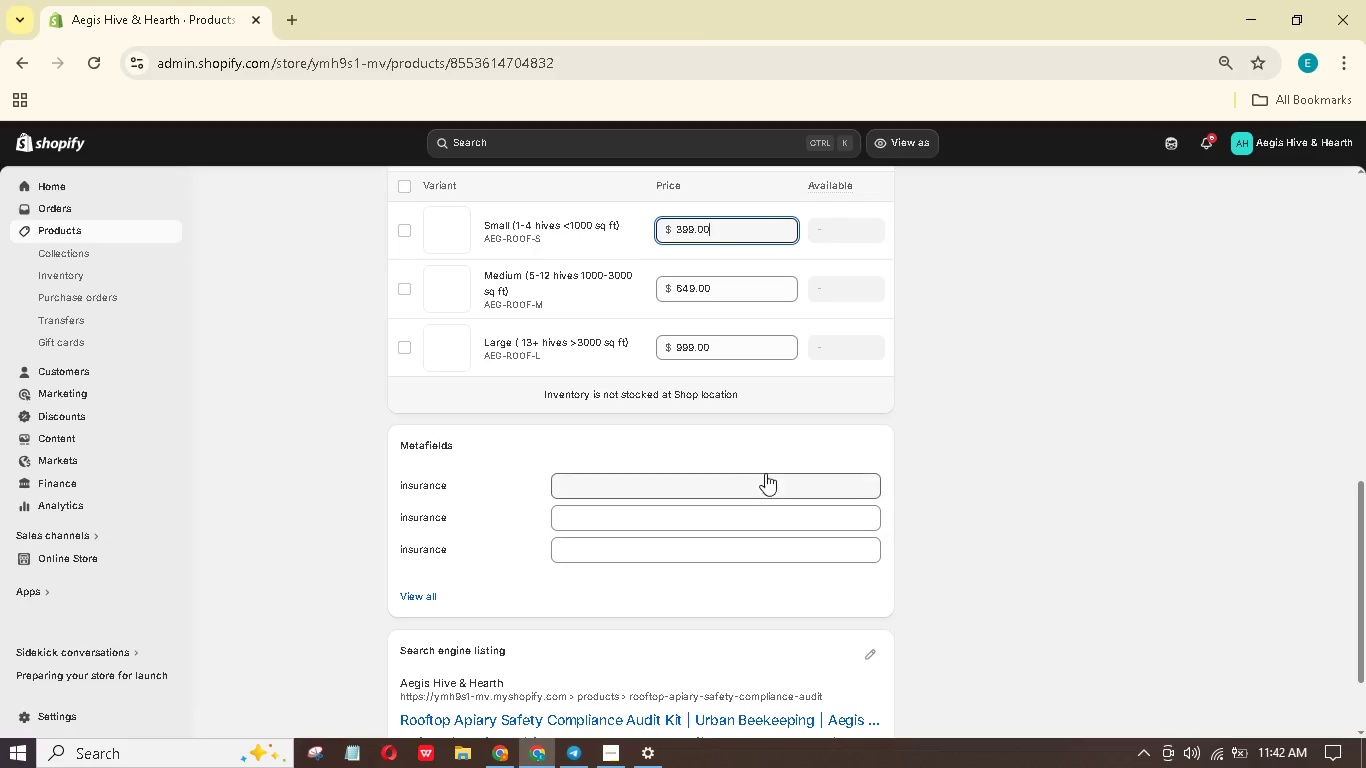 
left_click([768, 479])
 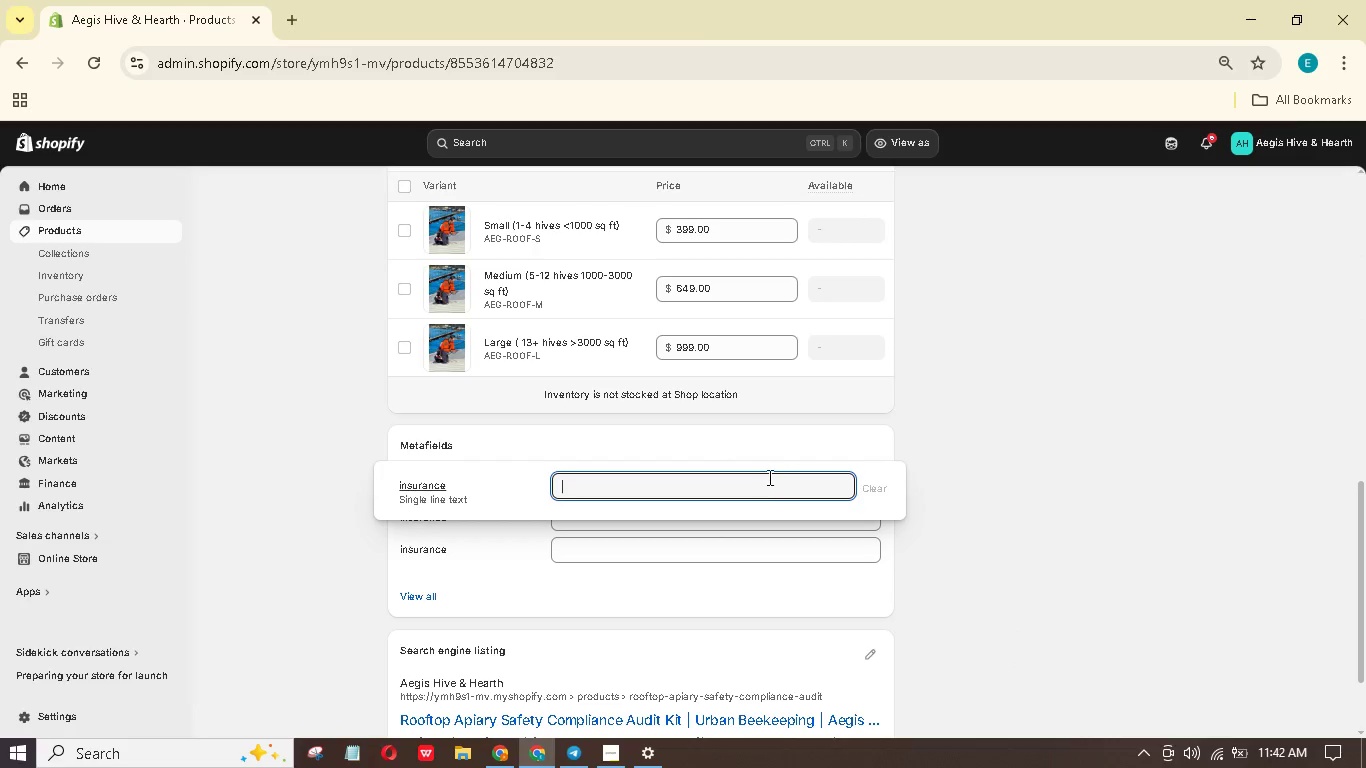 
type(A (Specialized for high-)
 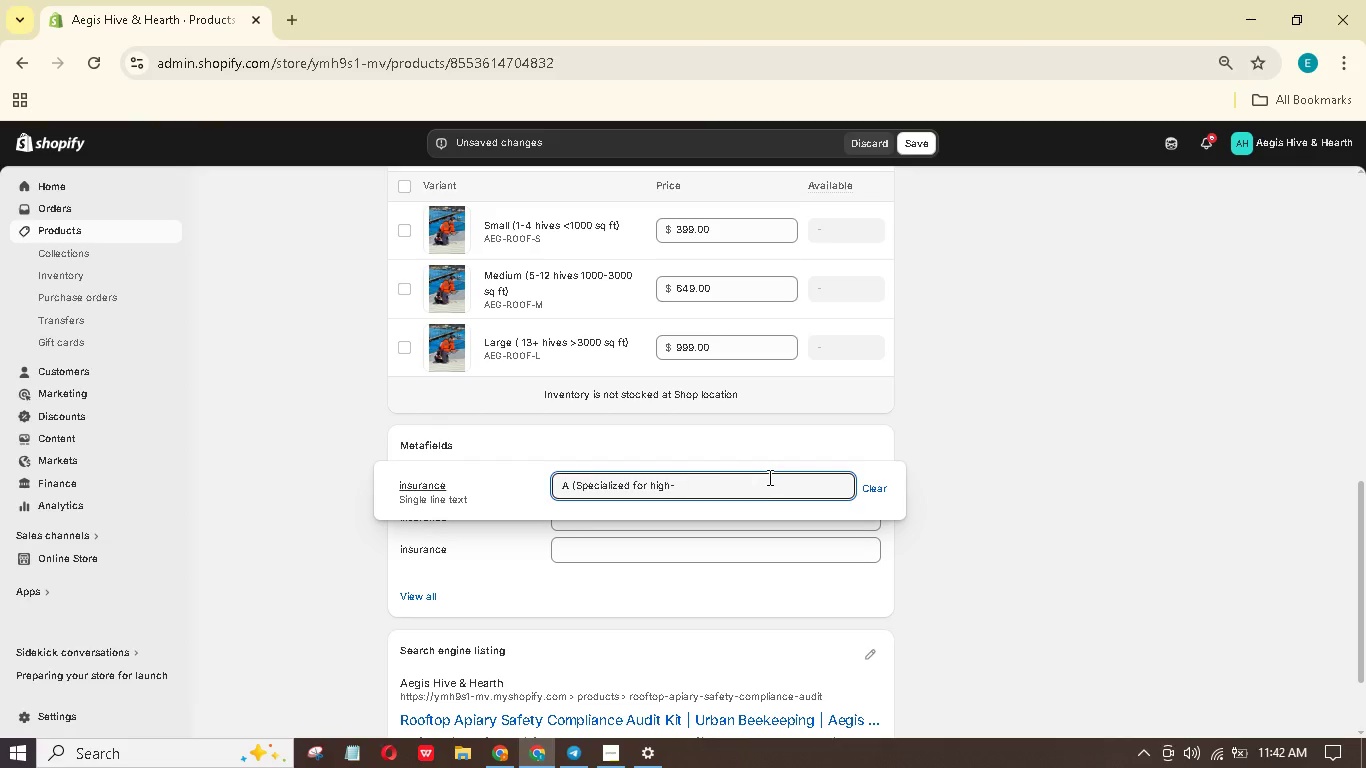 
wait(30.34)
 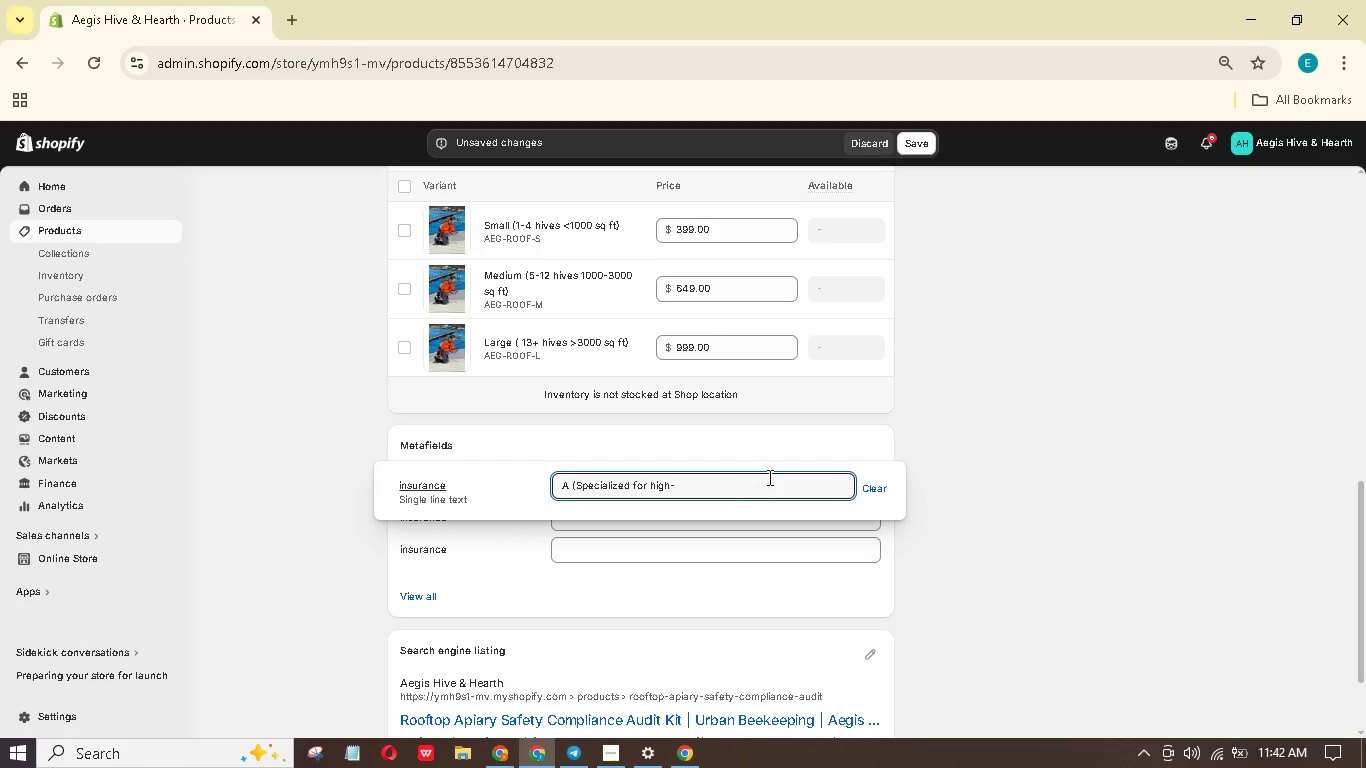 
type(risk urban )
 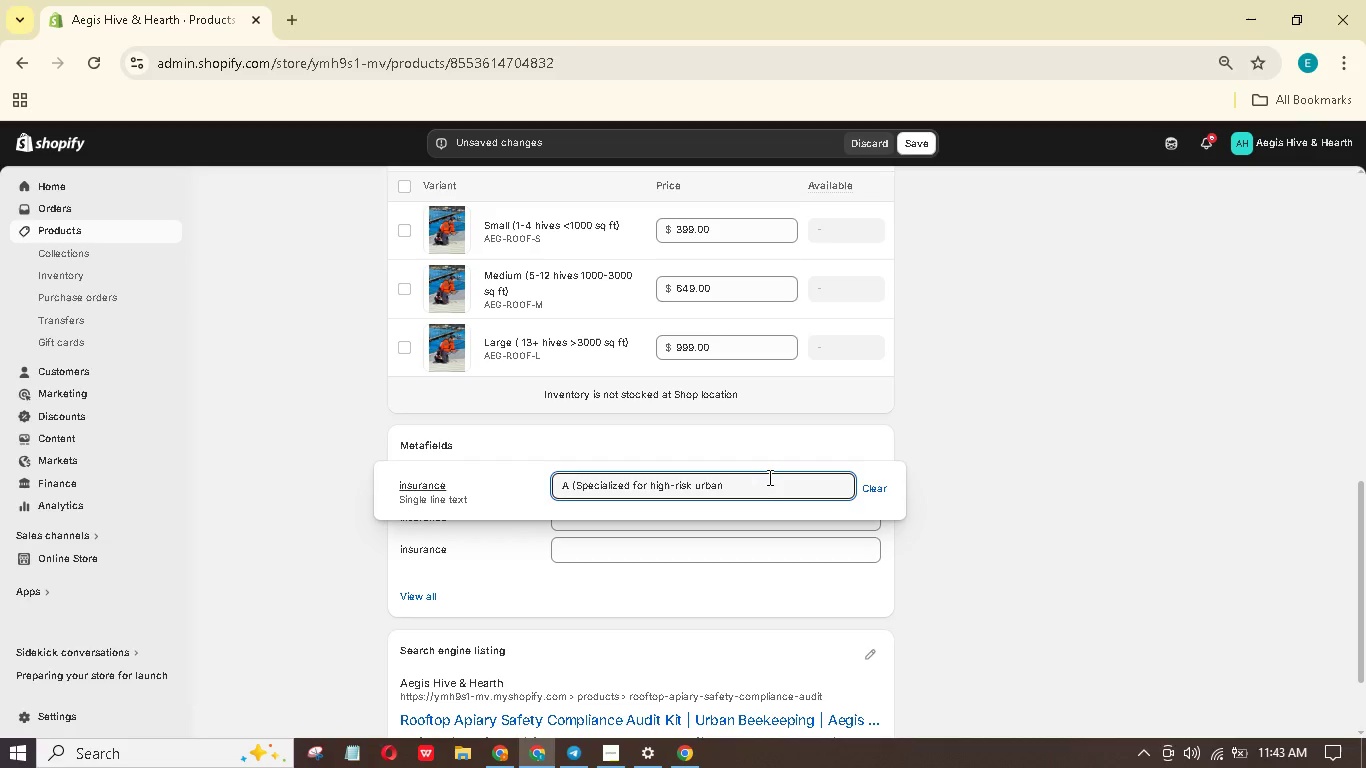 
wait(33.19)
 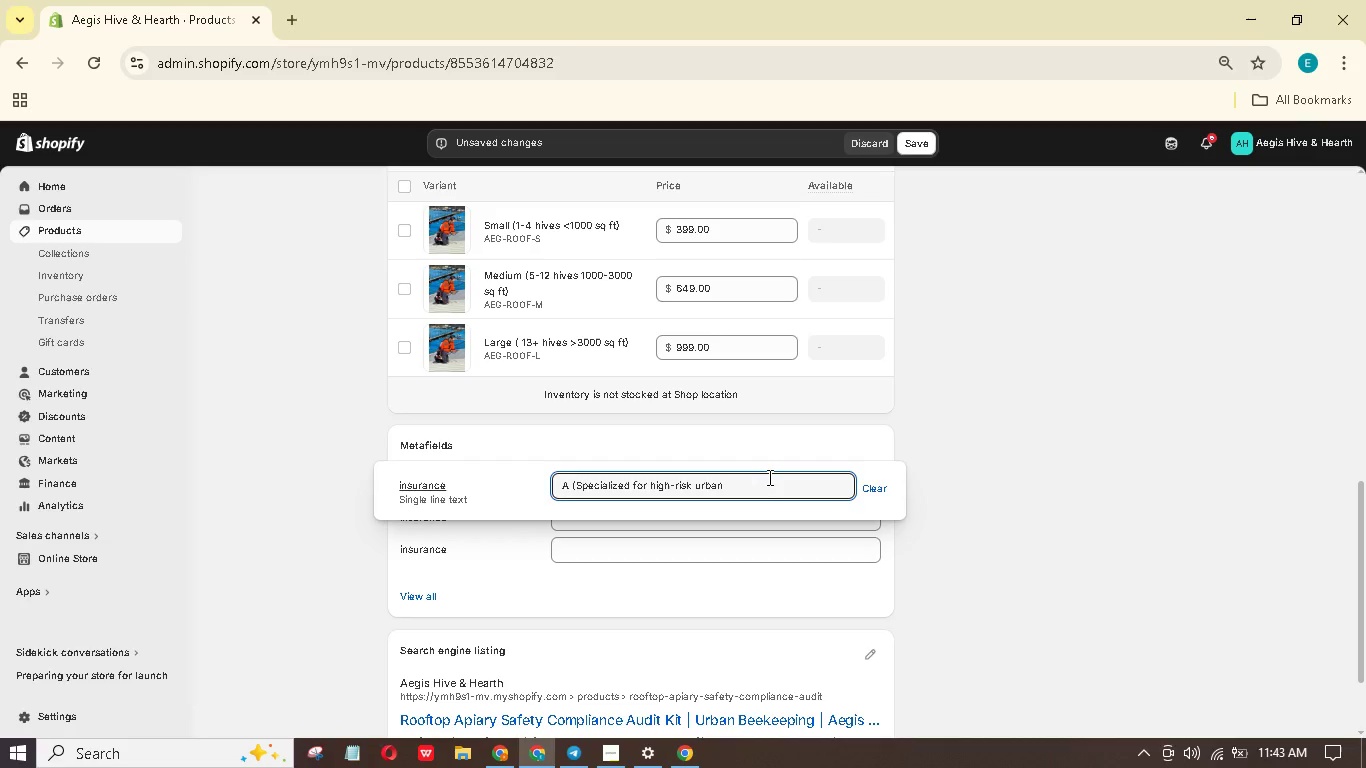 
type(sites))
 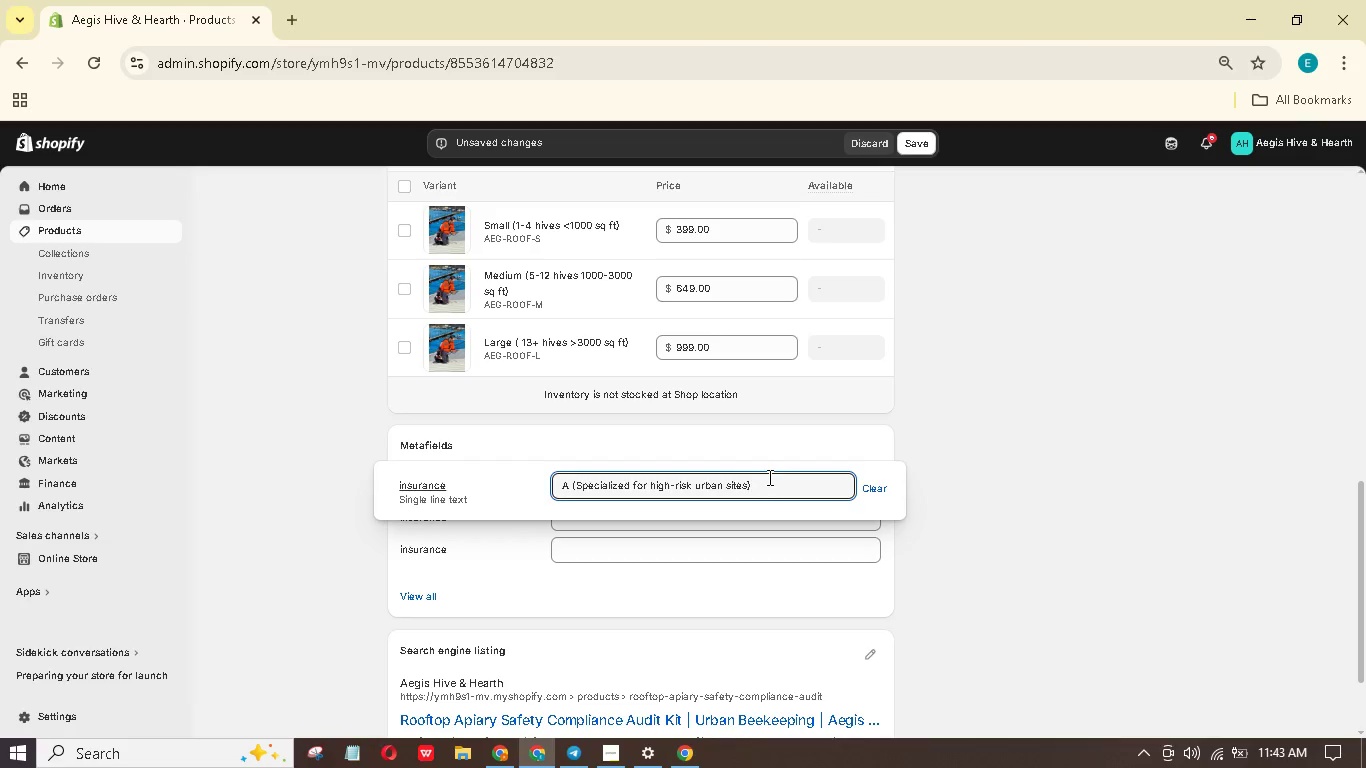 
left_click([1088, 233])
 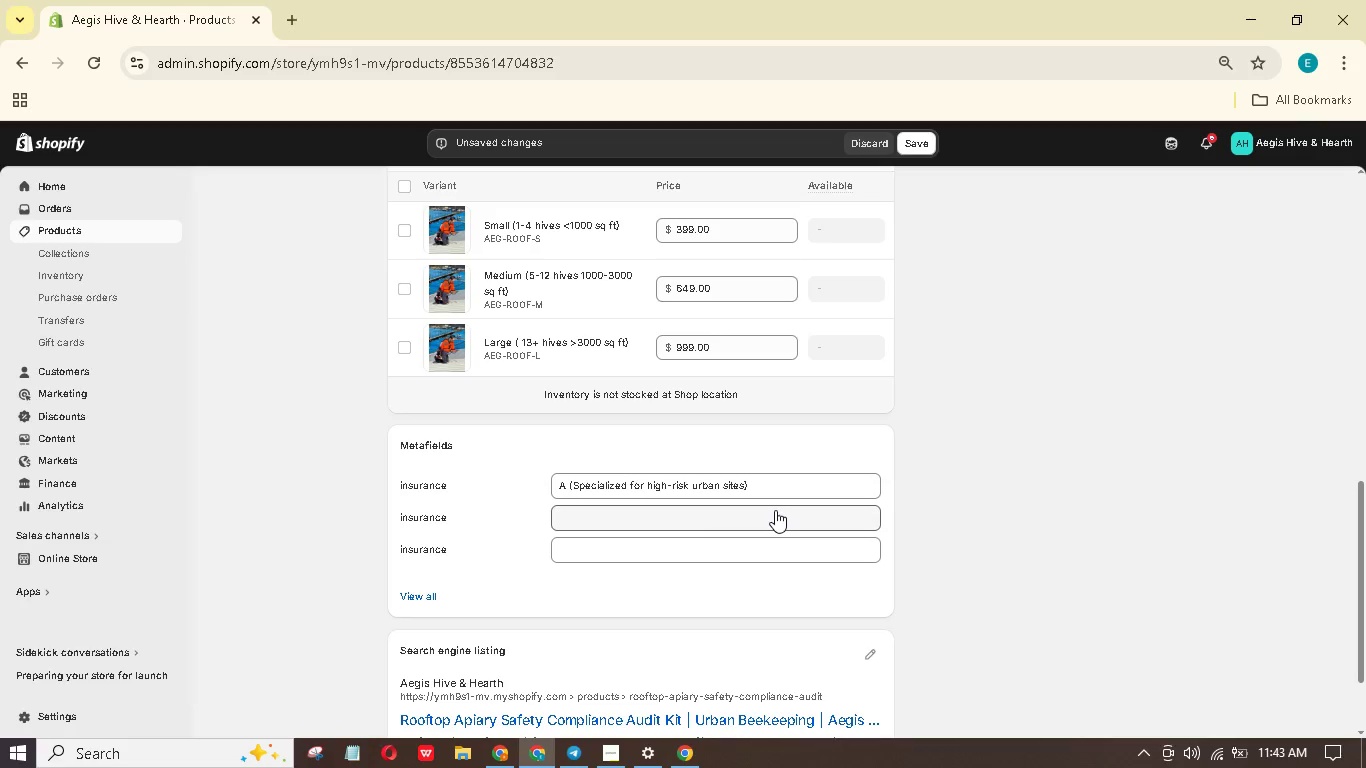 
left_click([775, 512])
 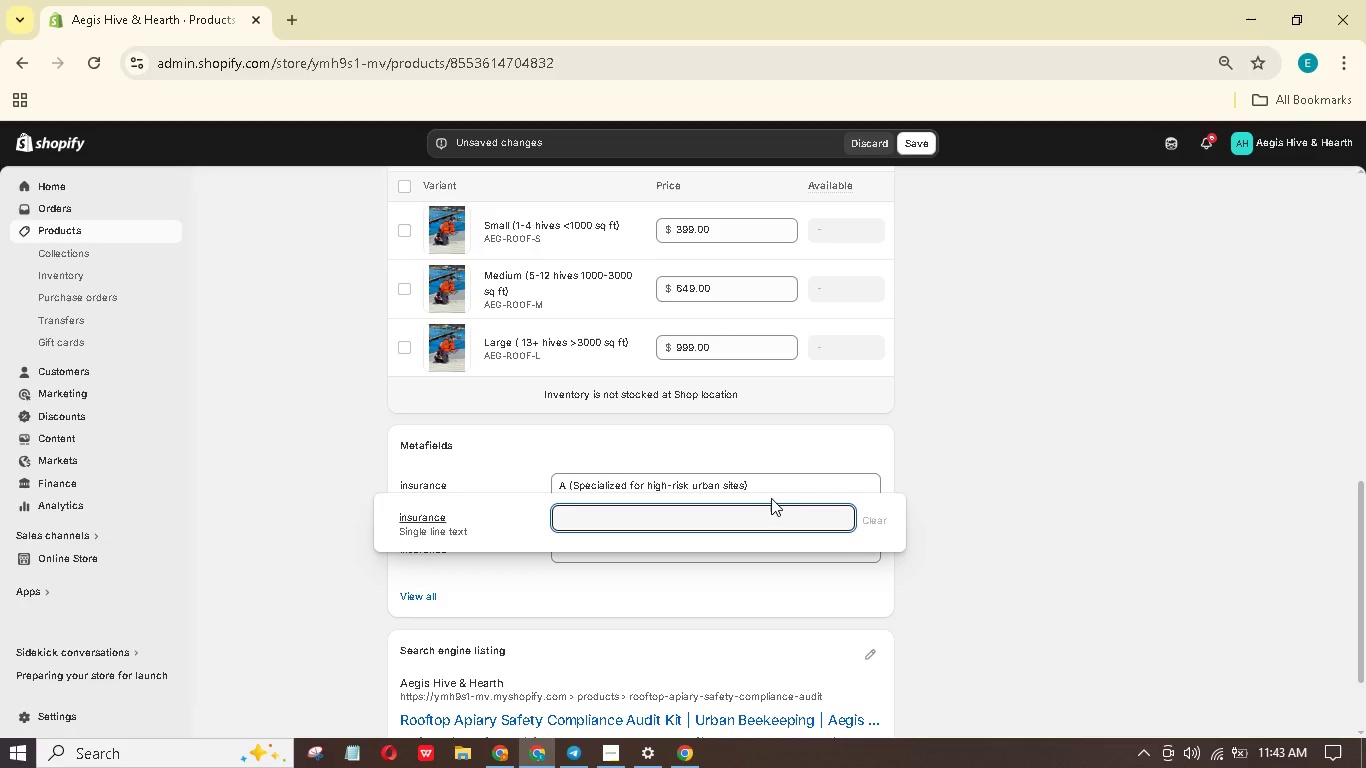 
type(14-21 business days)
 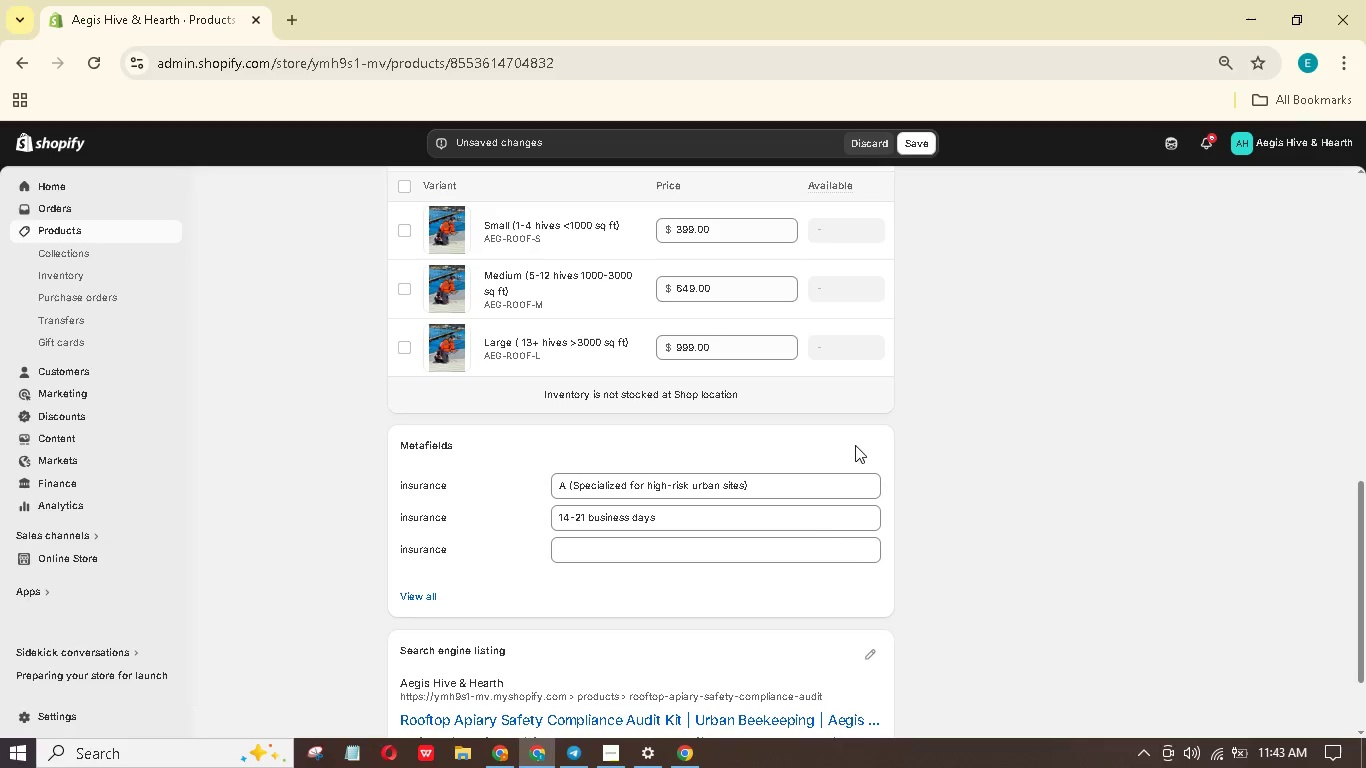 
left_click([756, 549])
 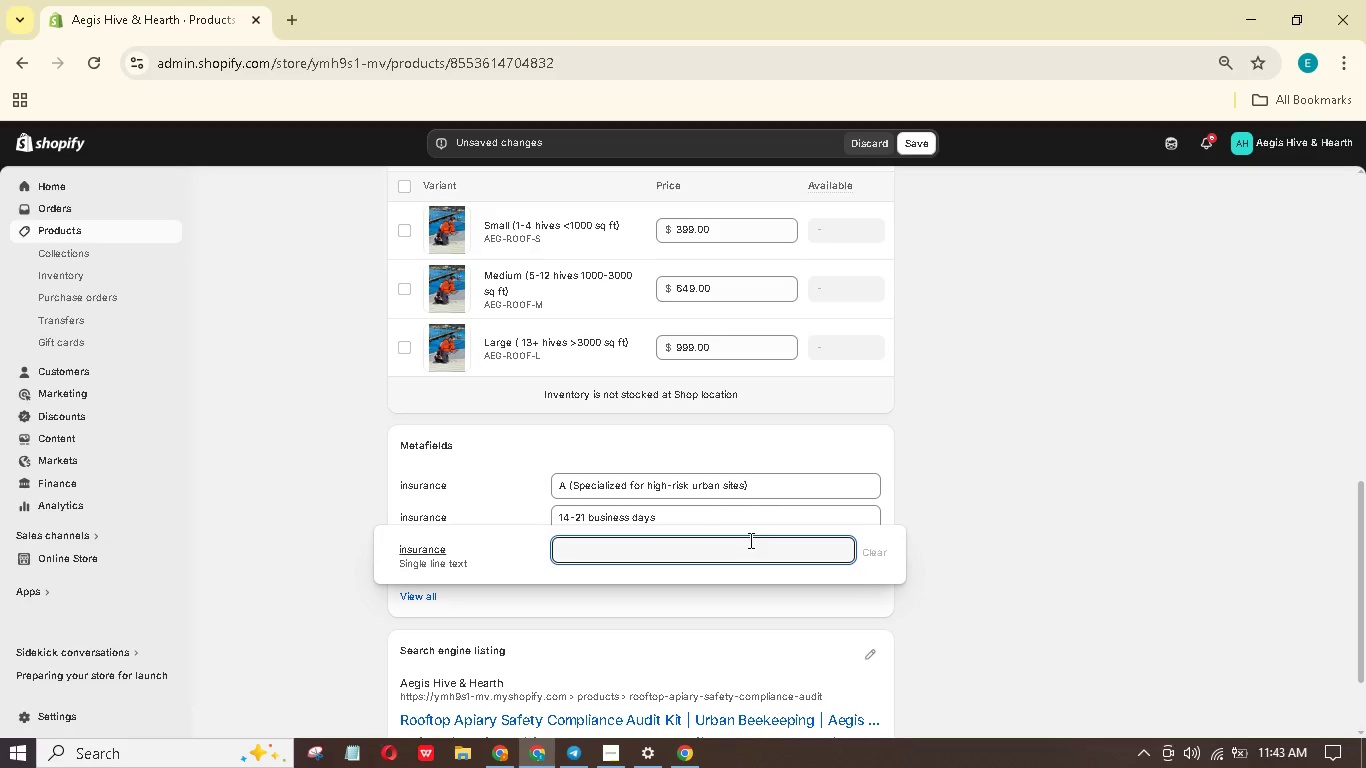 
type($2M per occurrence / $ )
key(Backspace)
type(M aggregate)
 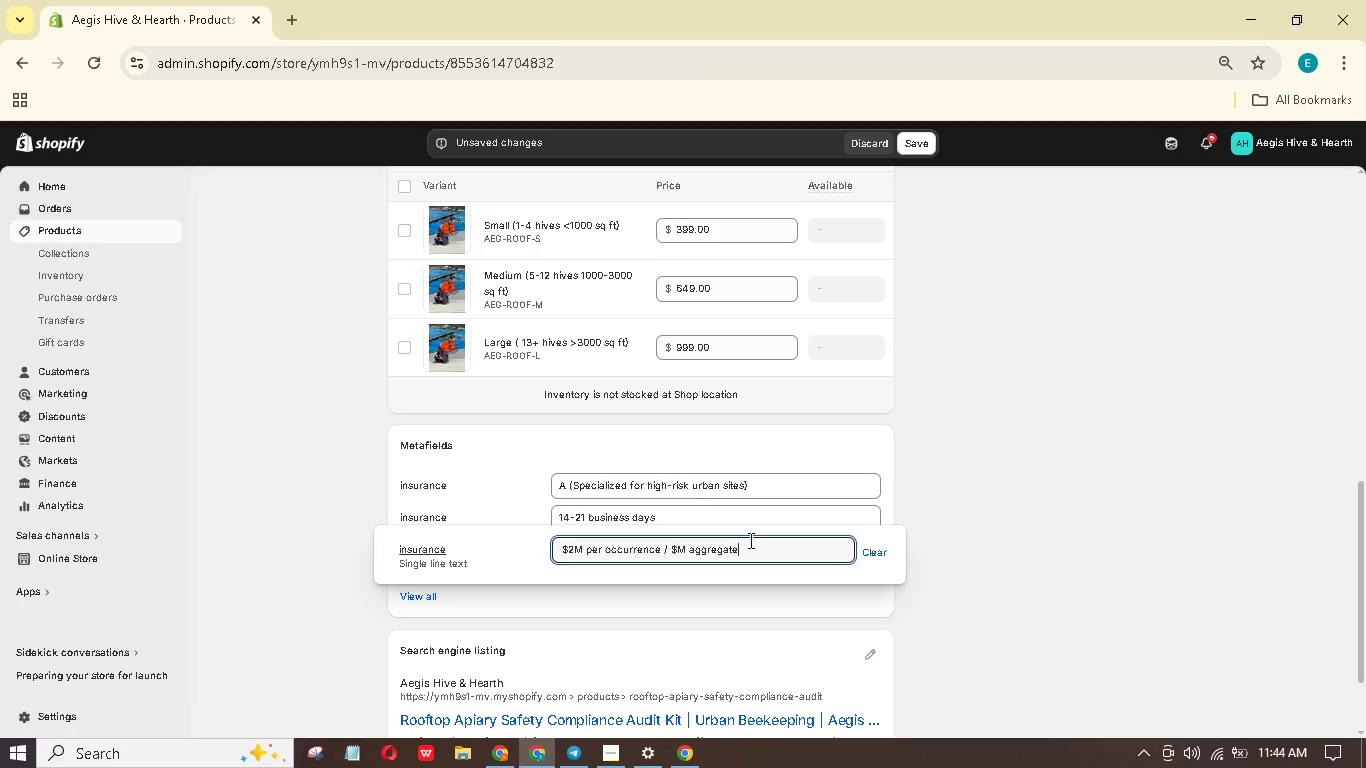 
left_click([1050, 246])
 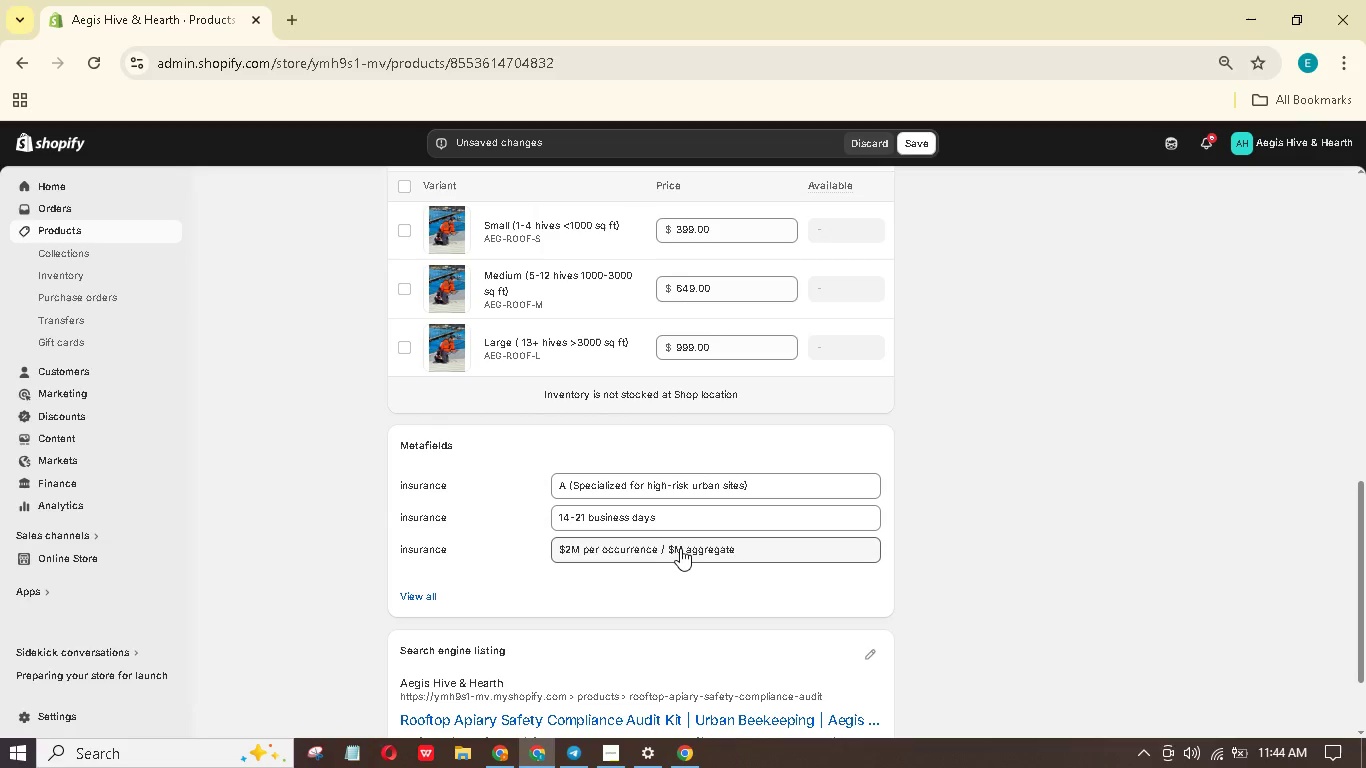 
left_click([673, 546])
 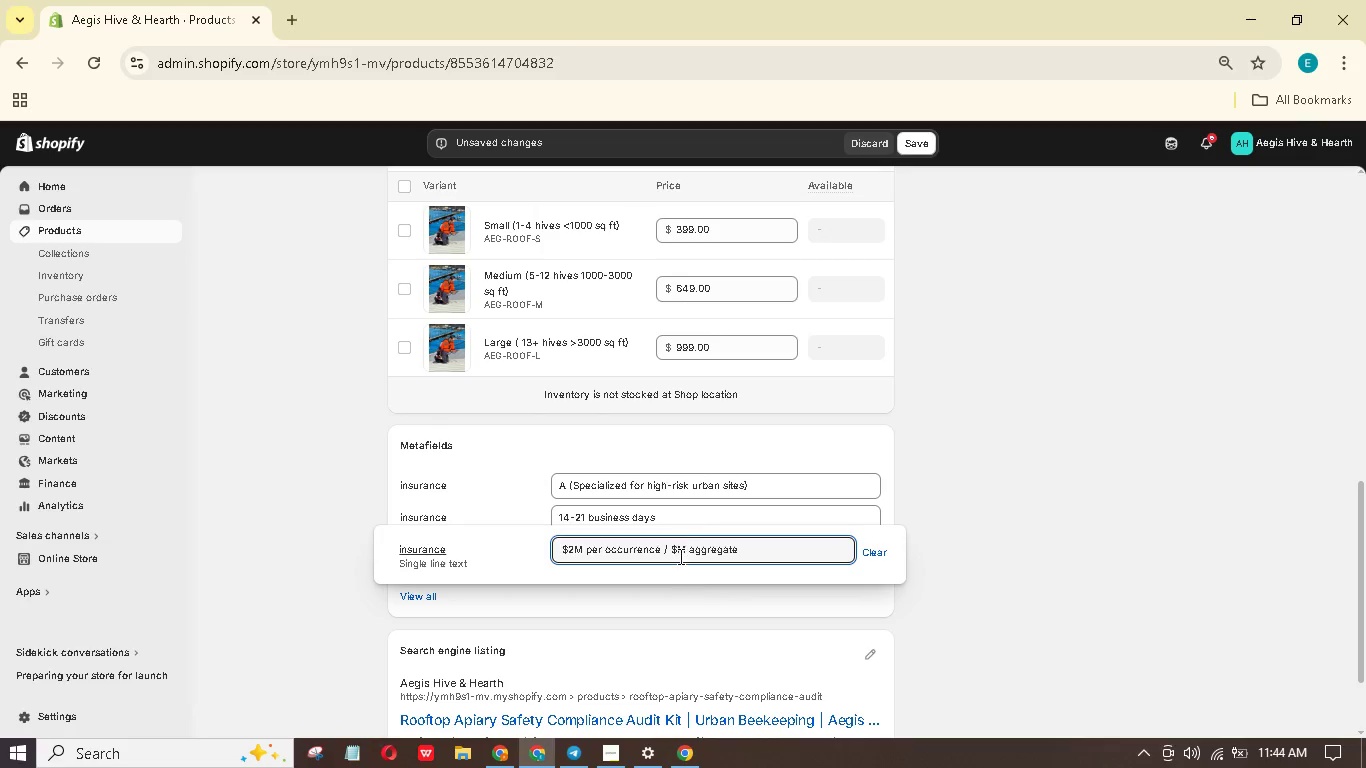 
left_click([678, 549])
 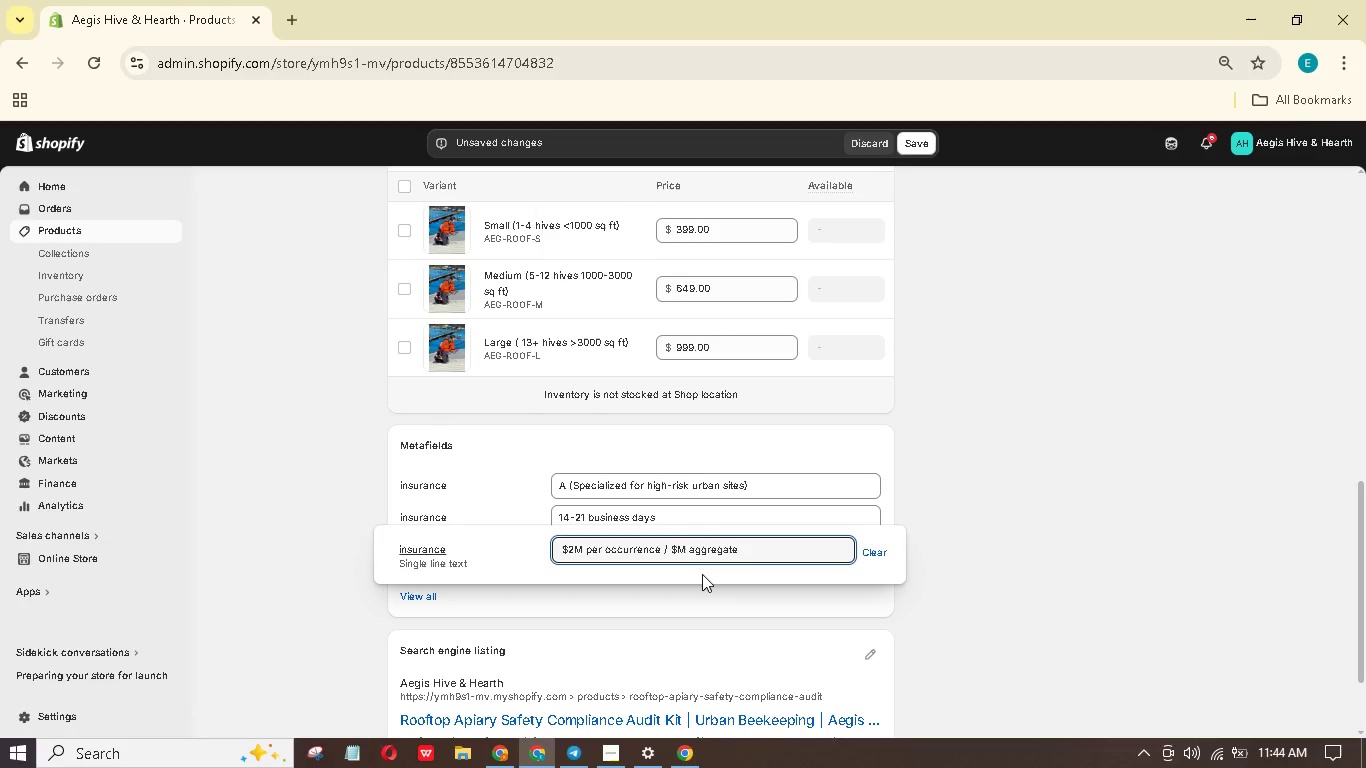 
key(3)
 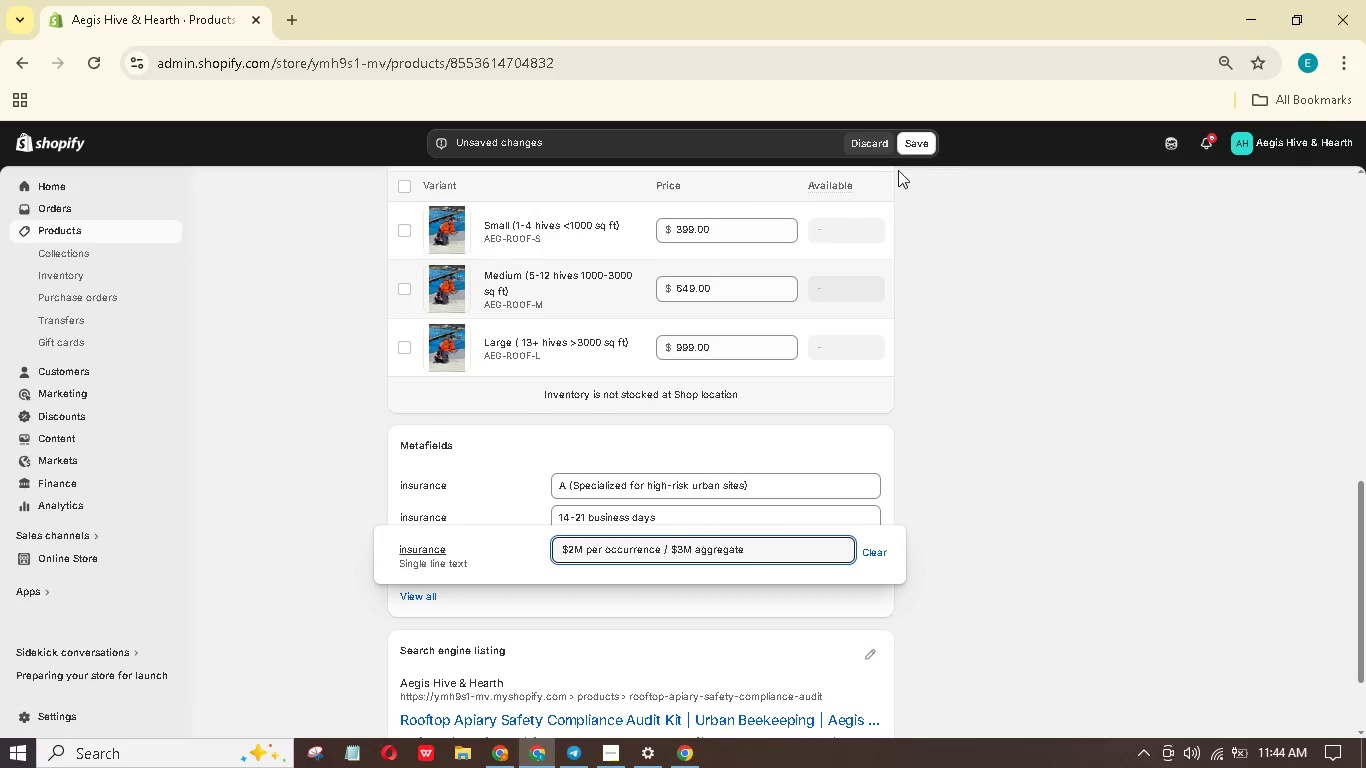 
left_click([913, 145])
 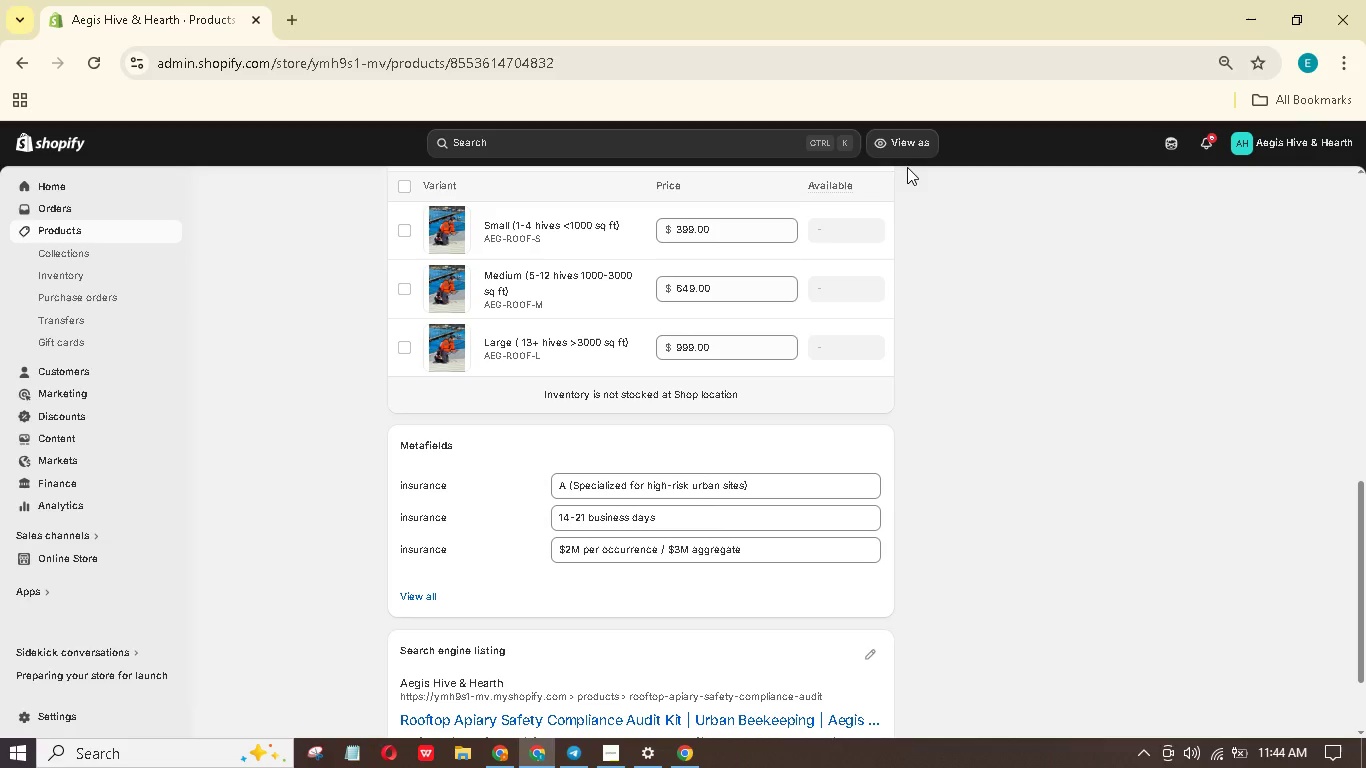 
wait(31.23)
 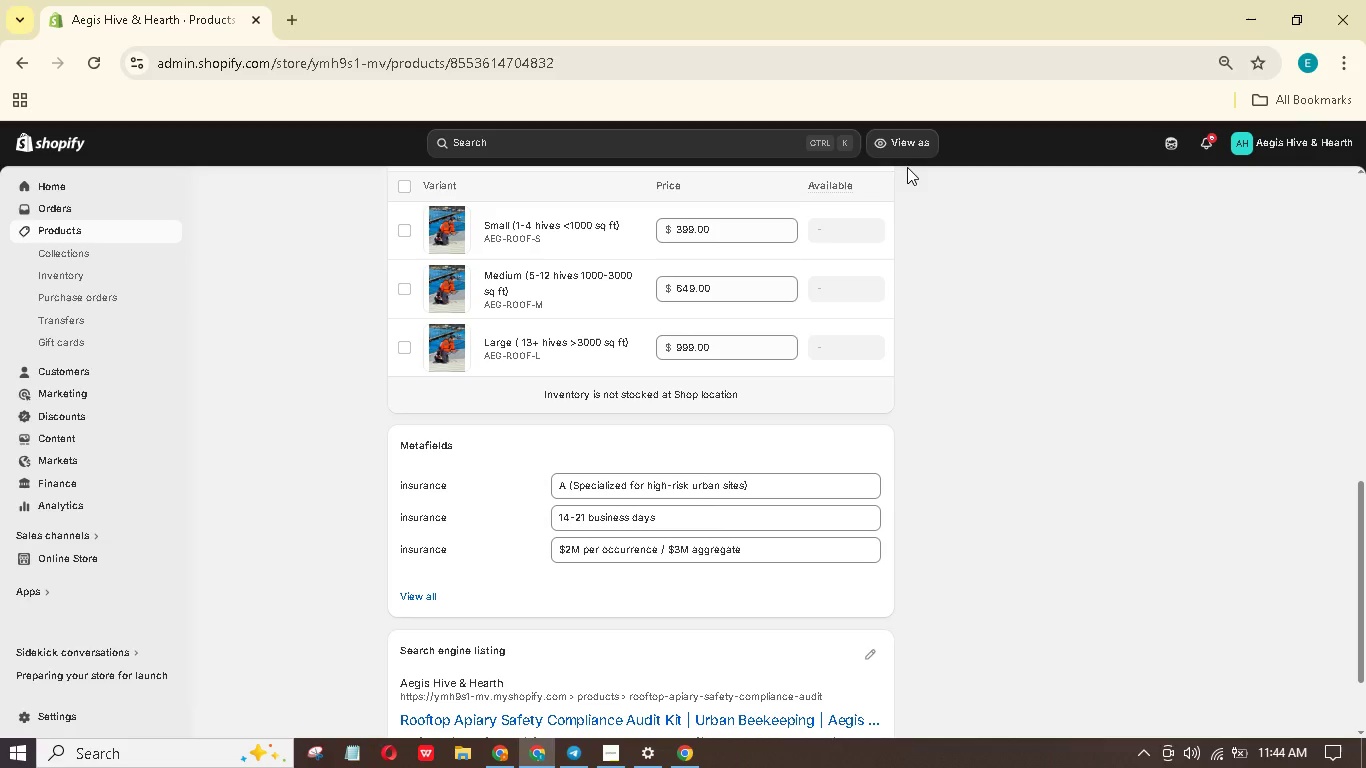 
middle_click([952, 248])
 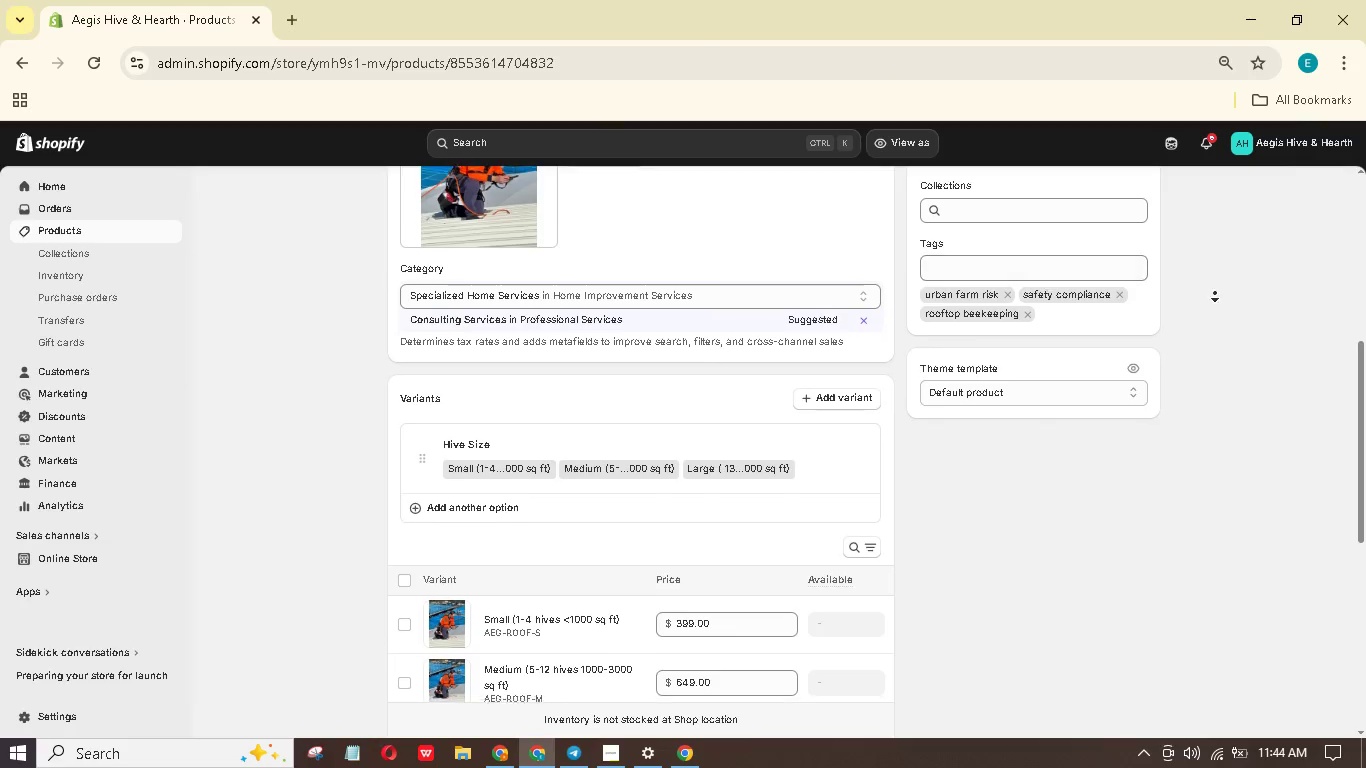 
scroll: coordinate [954, 243], scroll_direction: up, amount: 12.0
 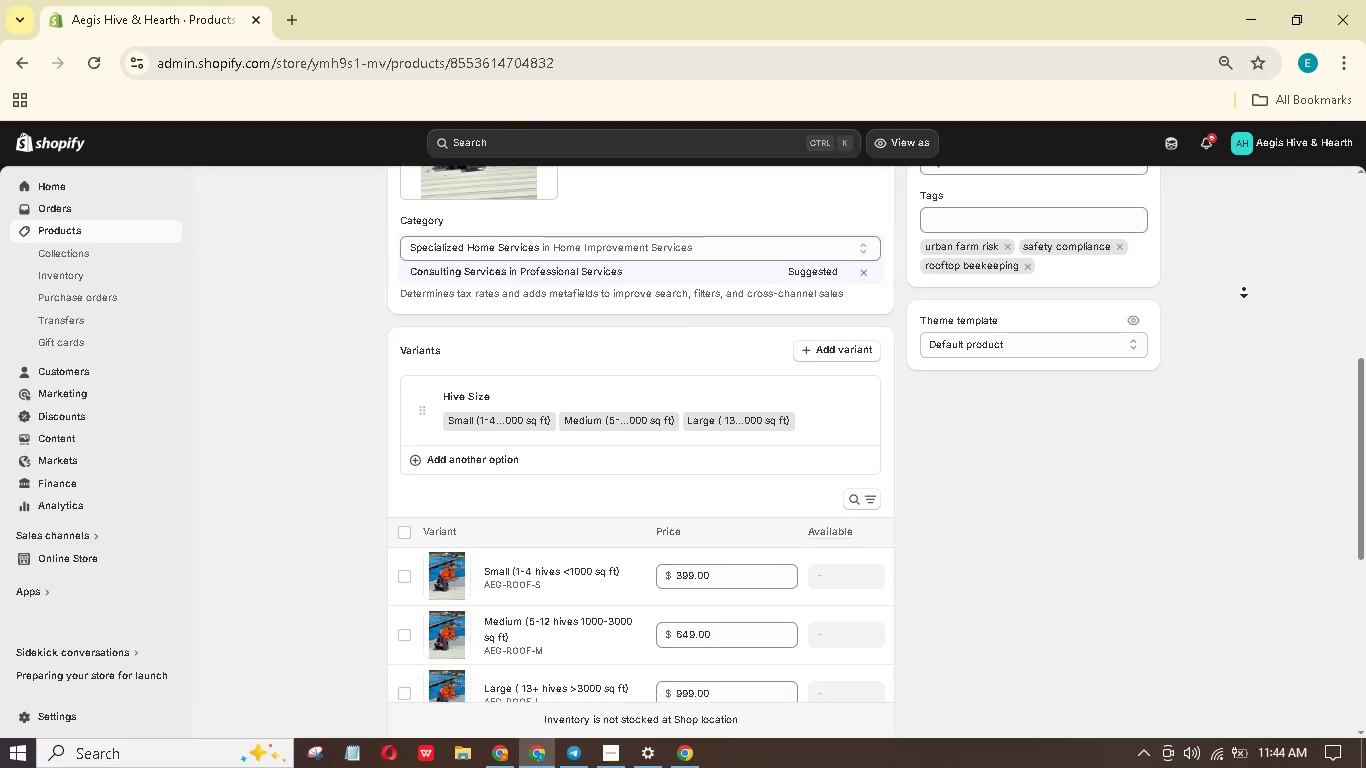 
left_click([1244, 289])
 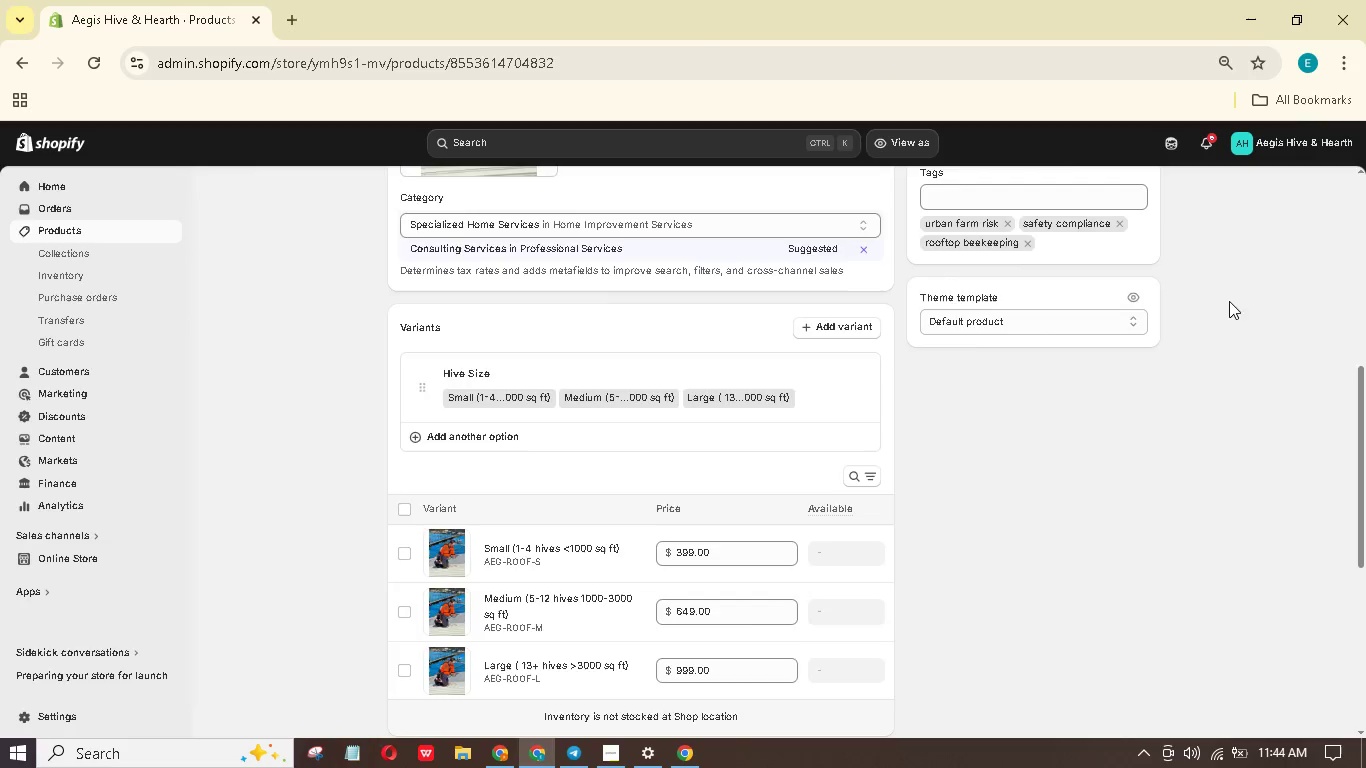 
scroll: coordinate [1223, 300], scroll_direction: up, amount: 11.0
 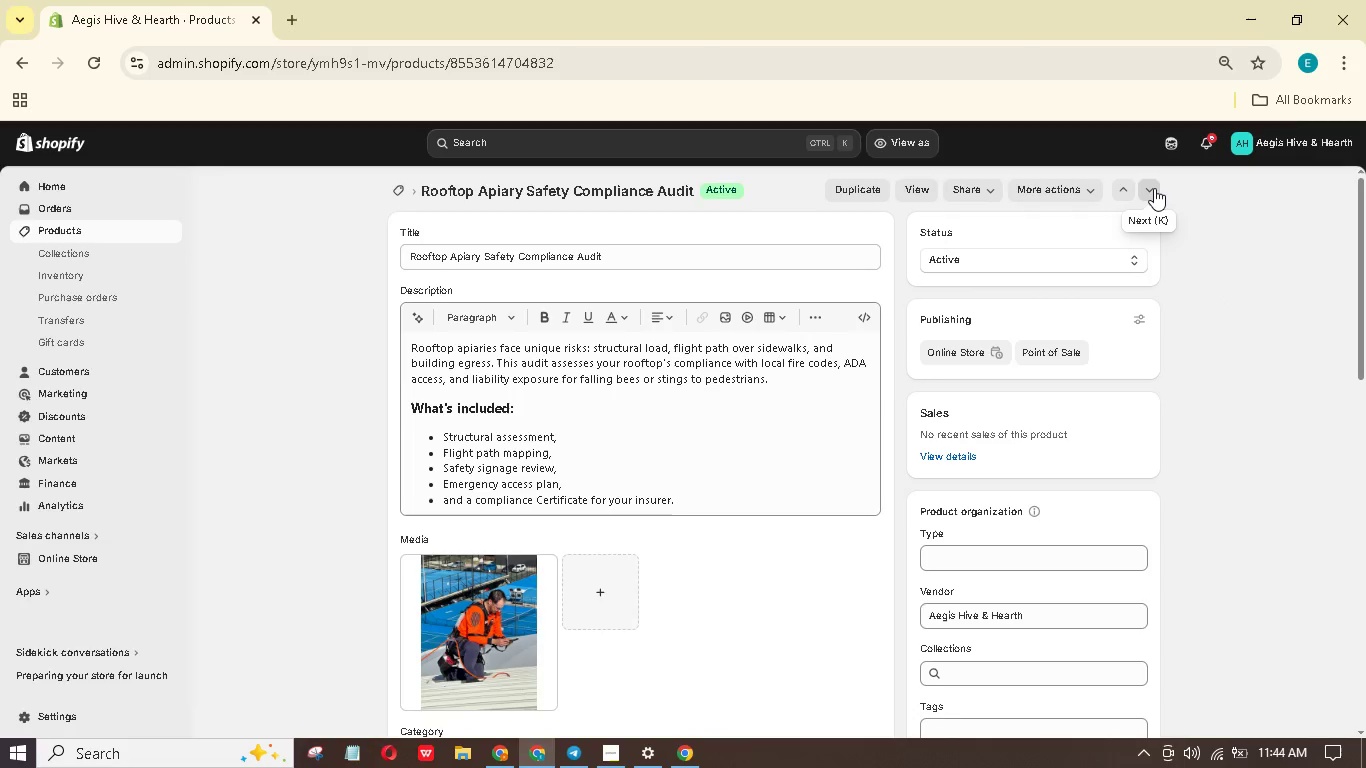 
left_click([1154, 188])
 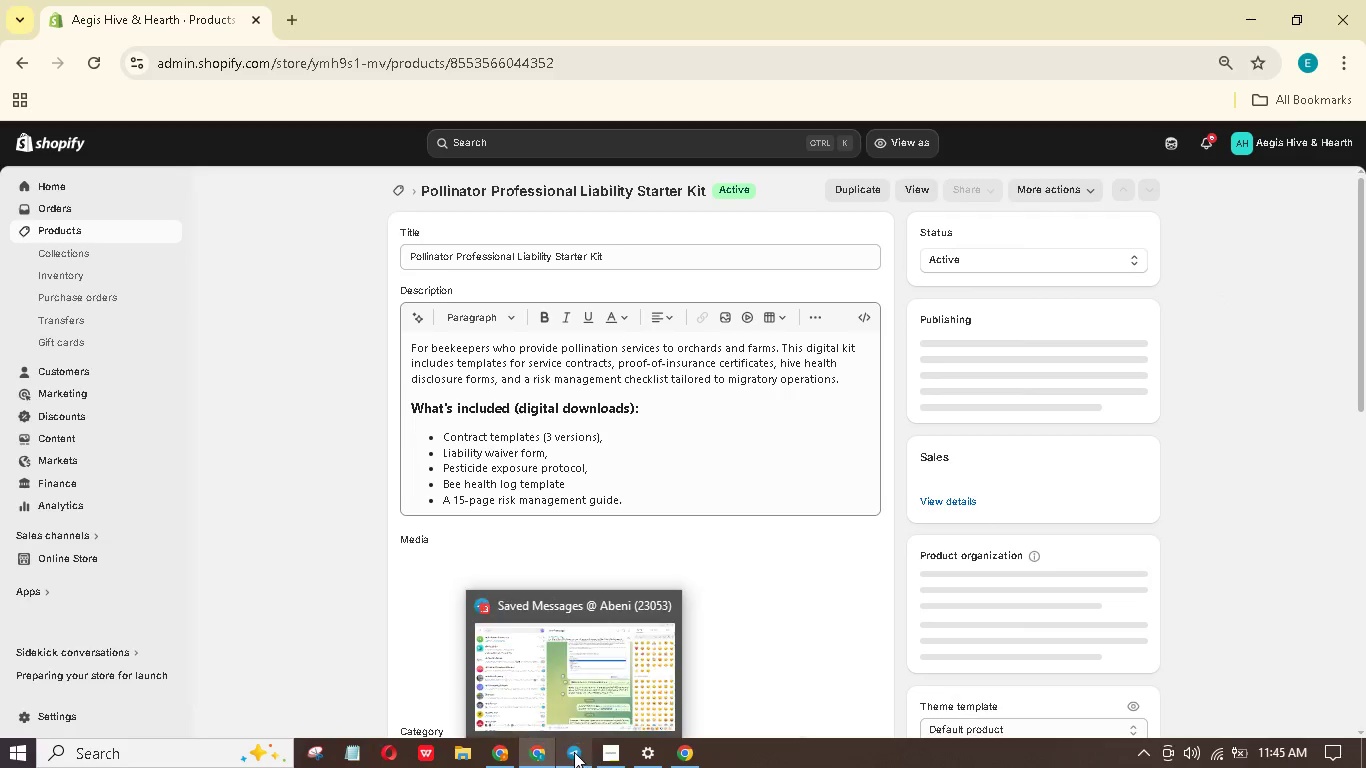 
scroll: coordinate [783, 535], scroll_direction: down, amount: 11.0
 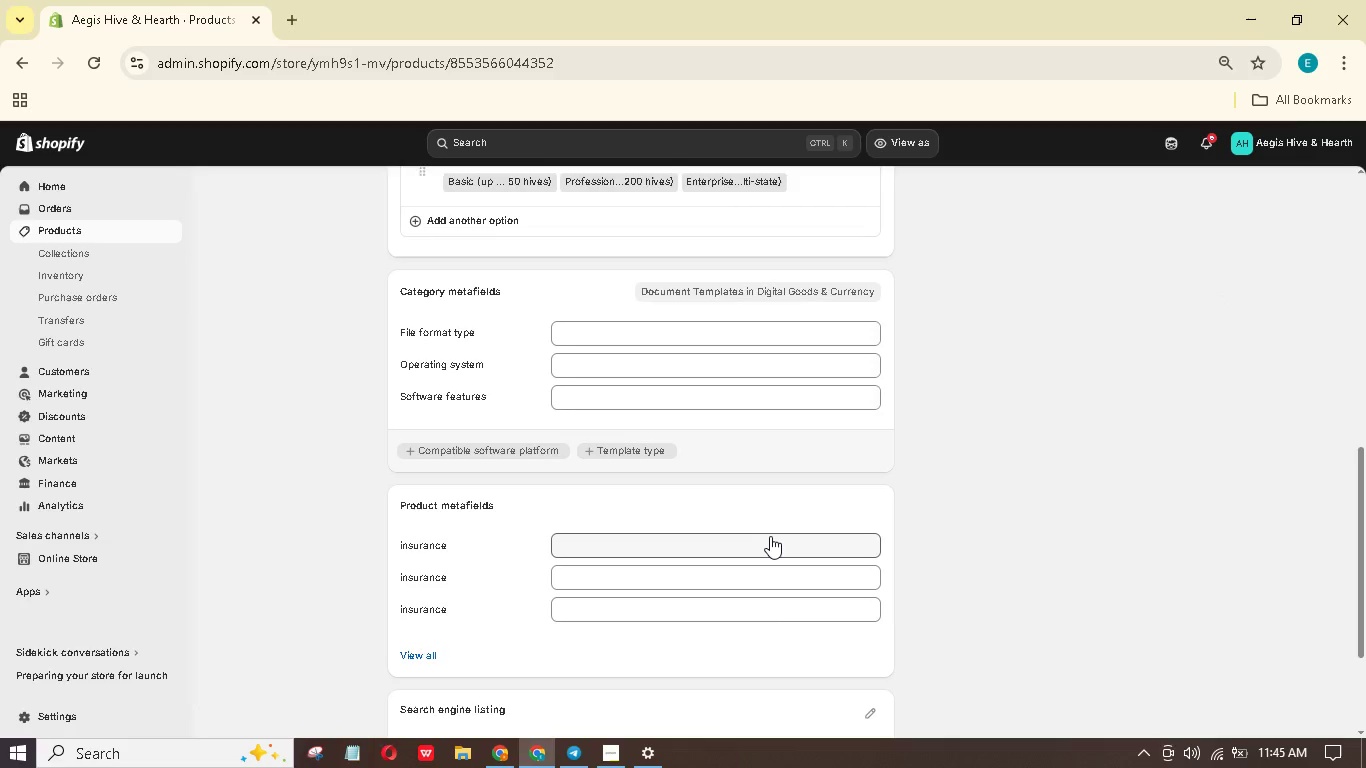 
left_click([767, 536])
 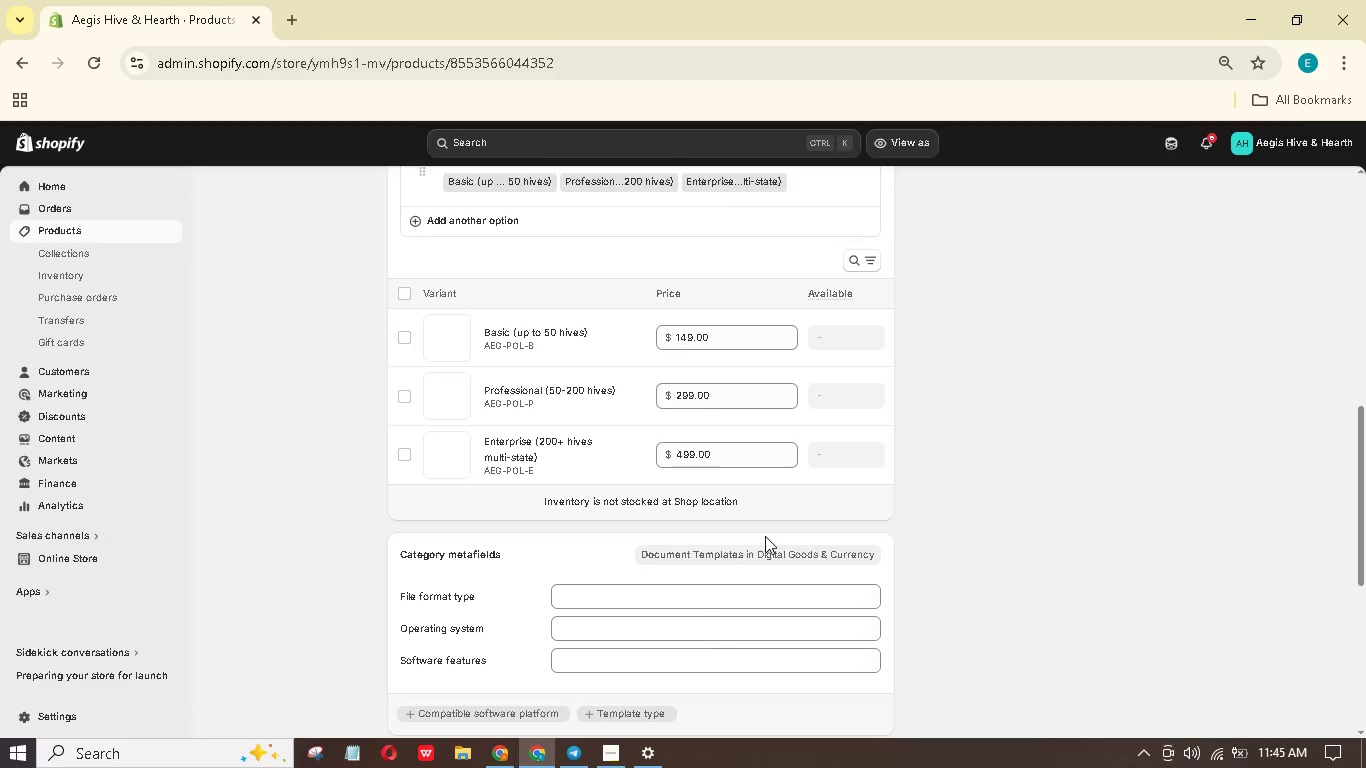 
hold_key(key=ShiftLeft, duration=0.61)
 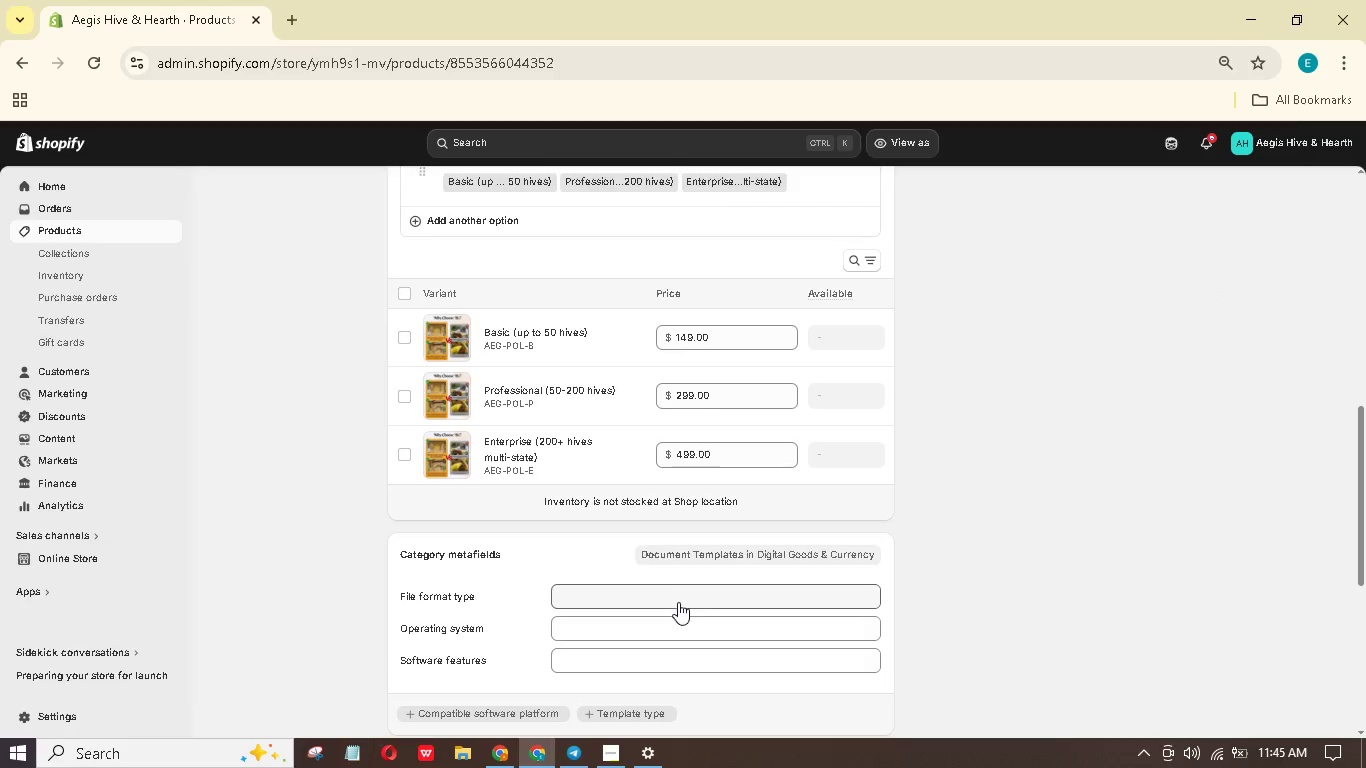 
key(A)
 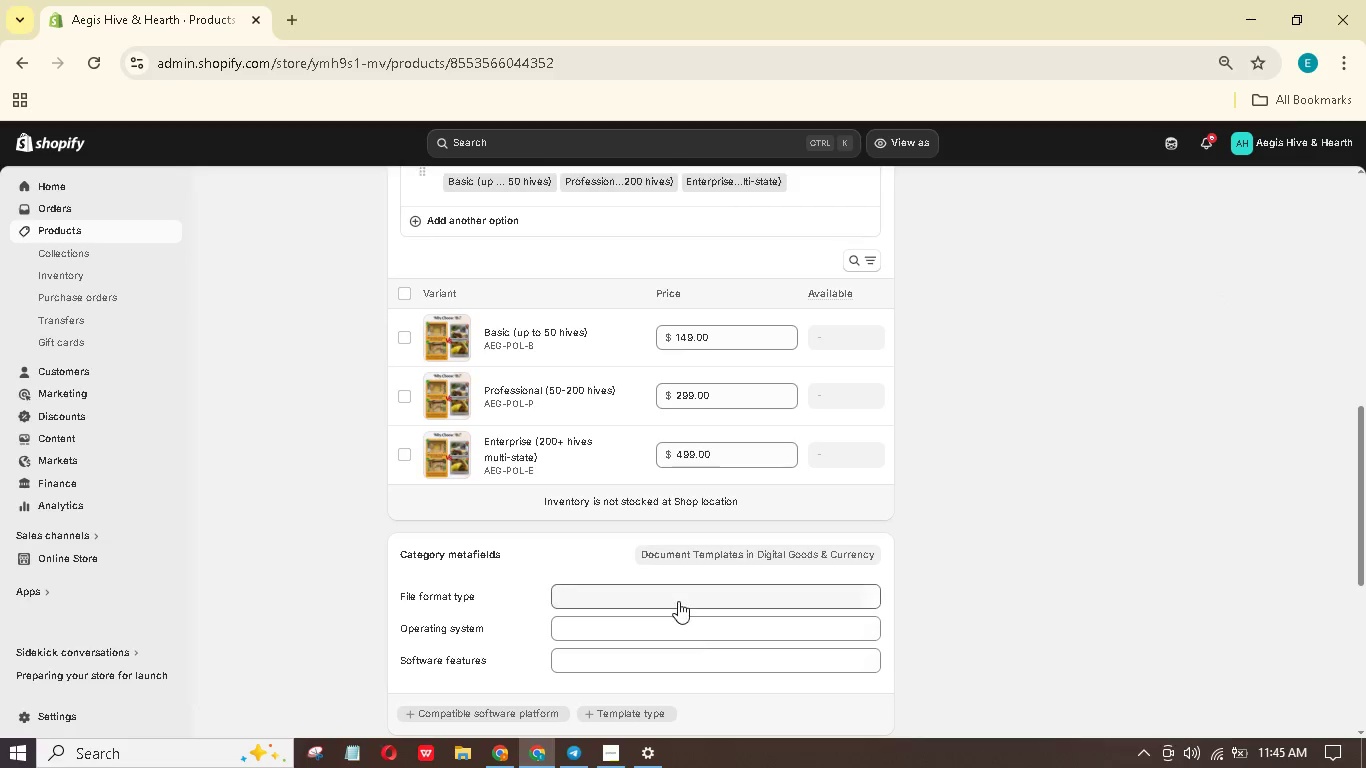 
left_click([678, 601])
 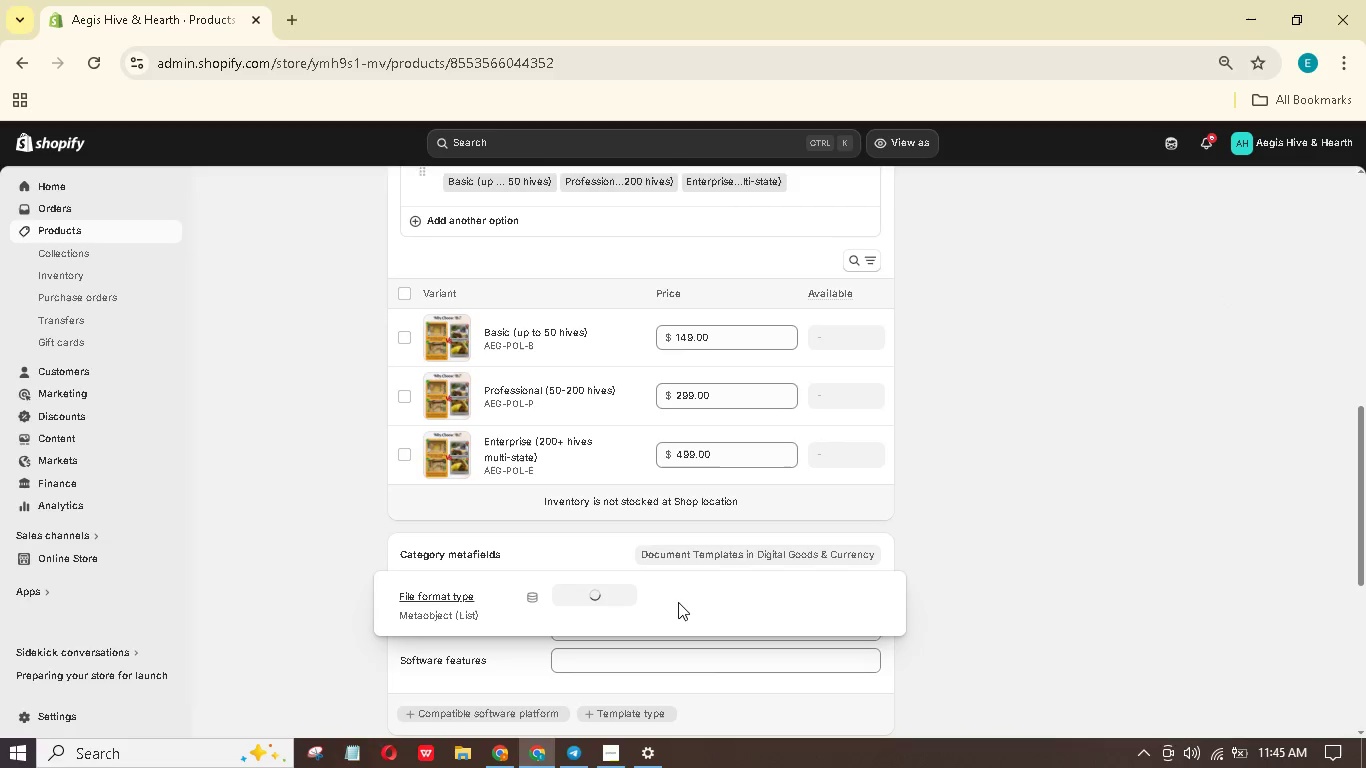 
hold_key(key=ShiftLeft, duration=0.58)
 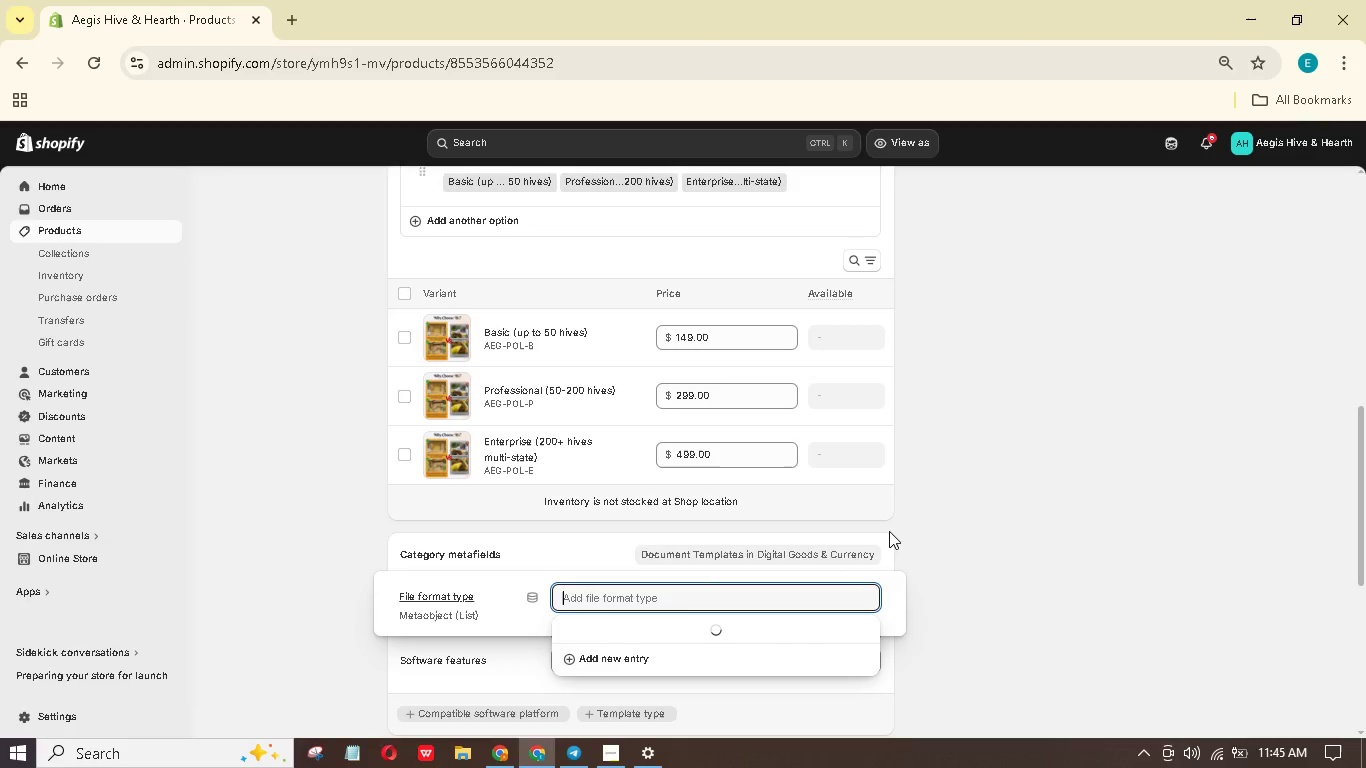 
type(AA (Top tier))
 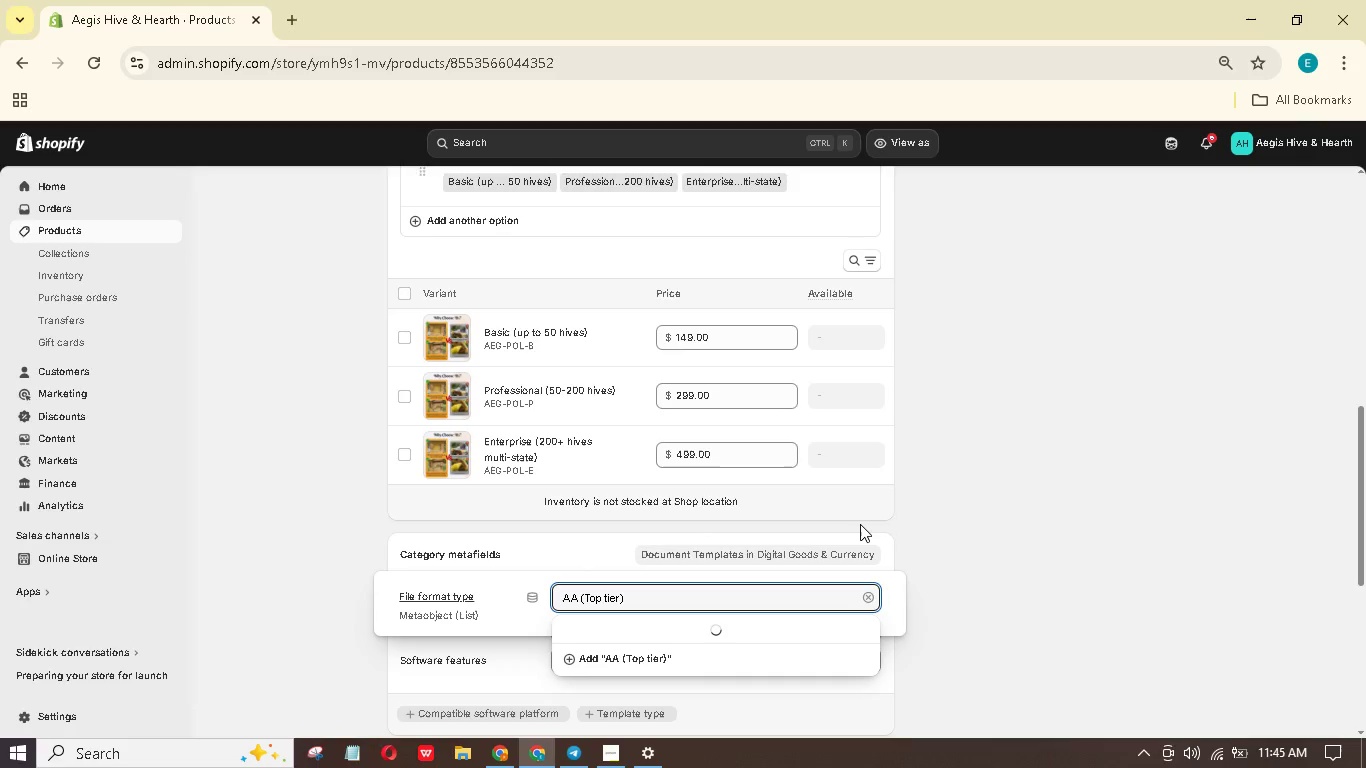 
left_click([982, 455])
 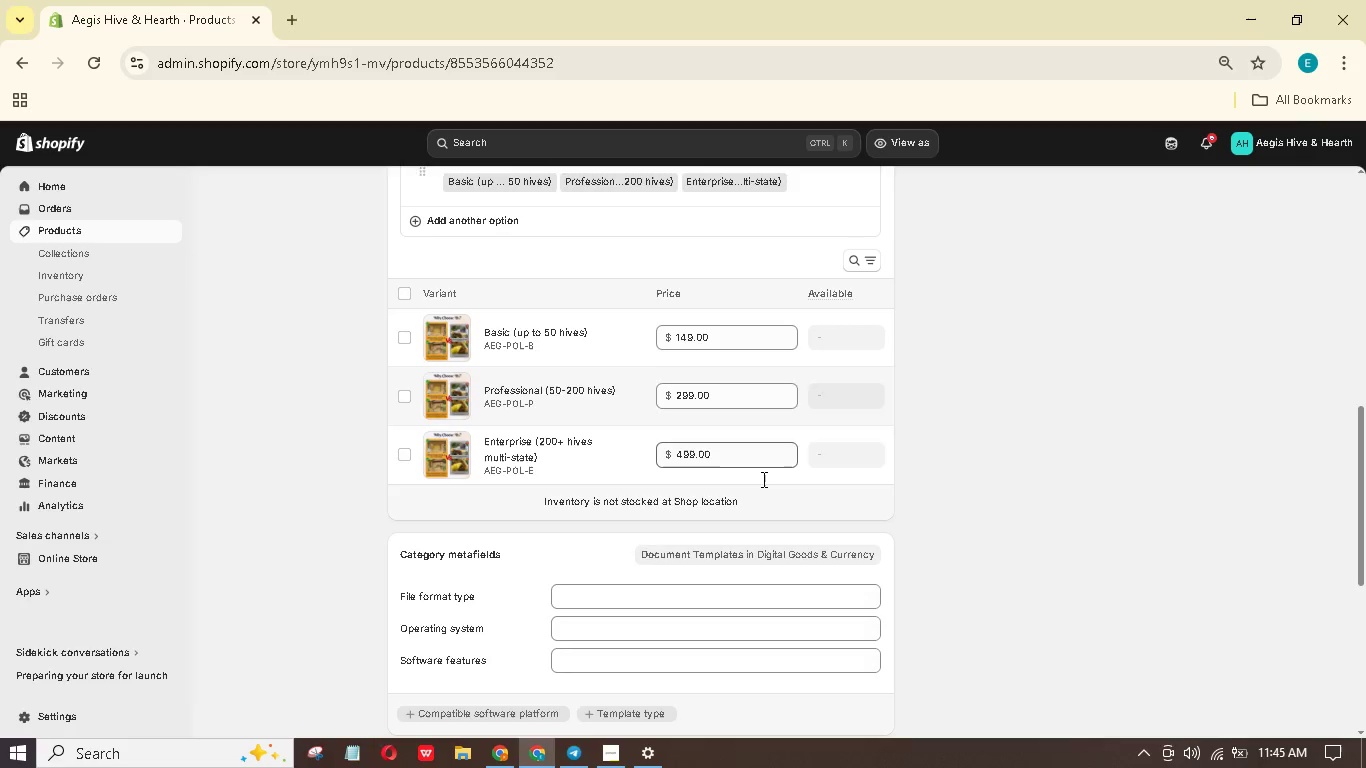 
scroll: coordinate [945, 468], scroll_direction: down, amount: 4.0
 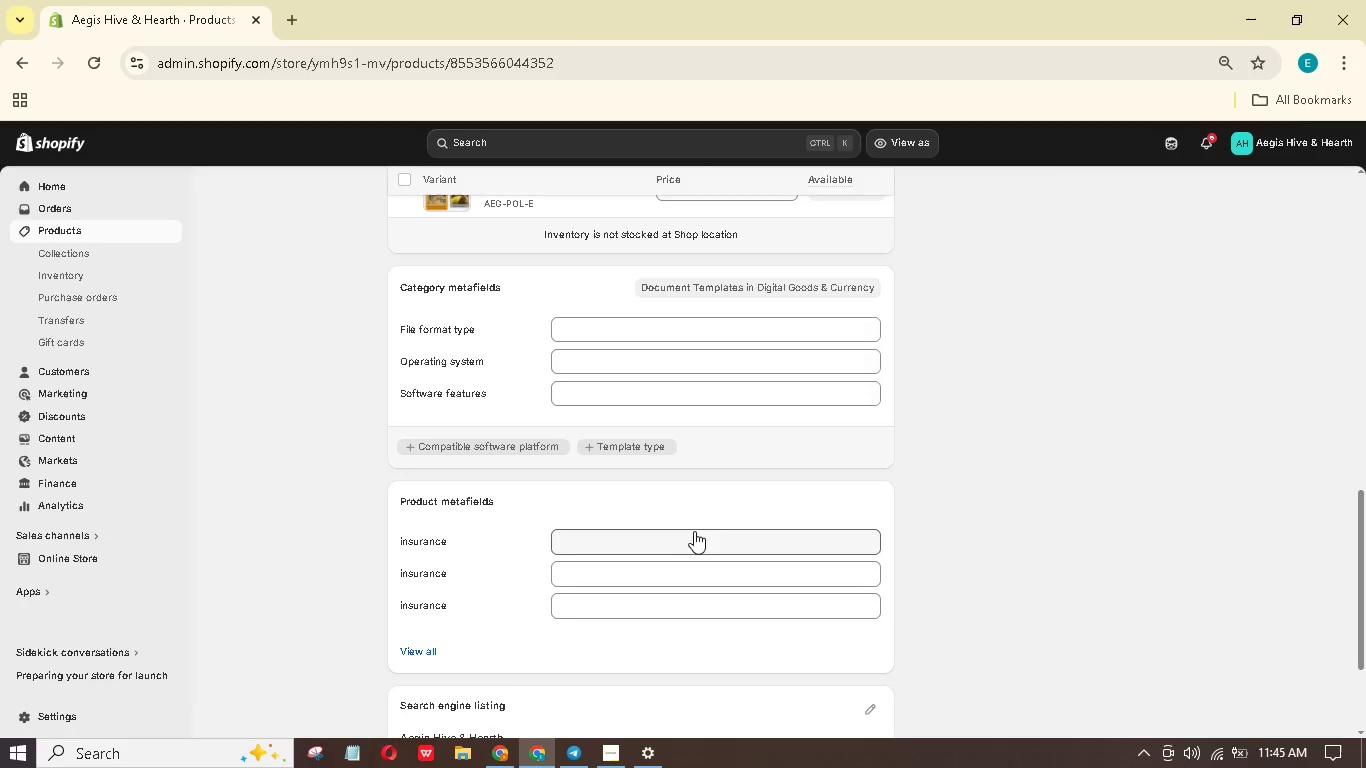 
left_click([693, 532])
 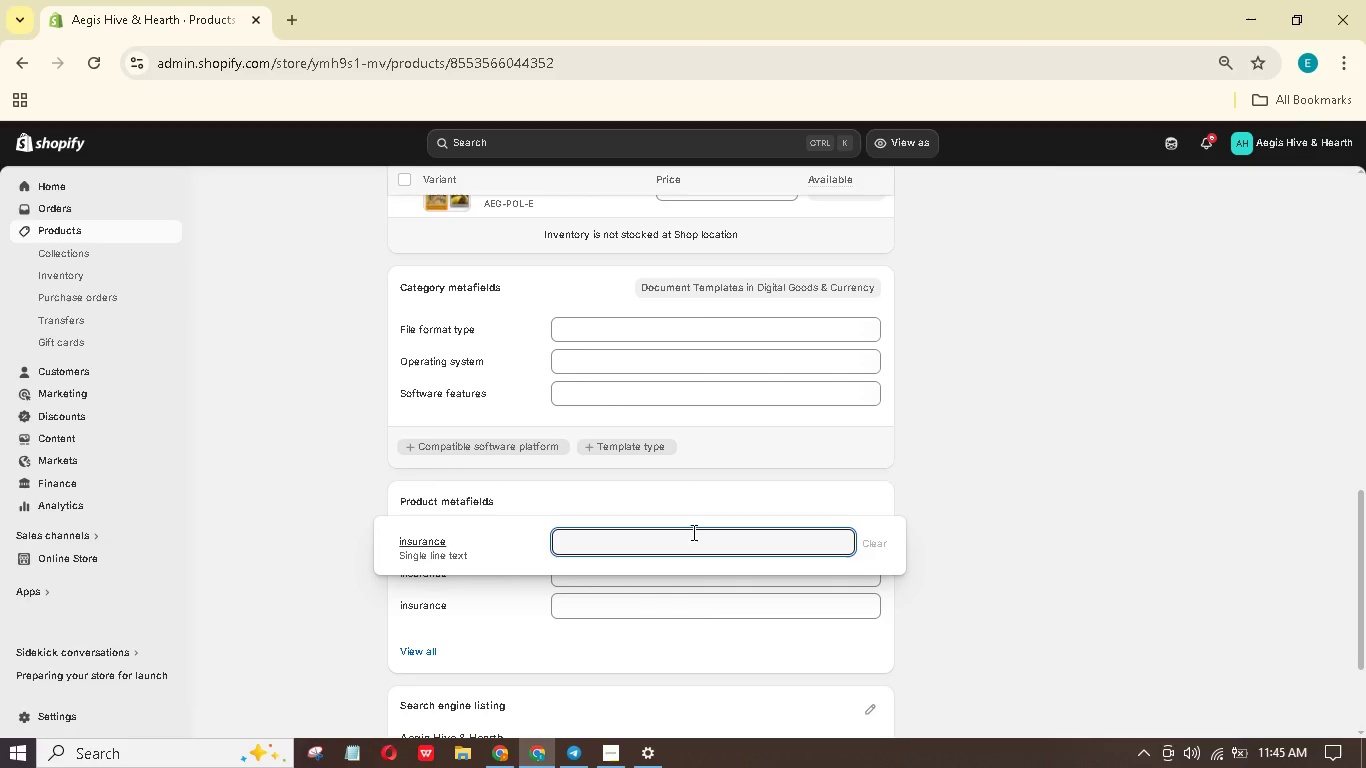 
wait(20.67)
 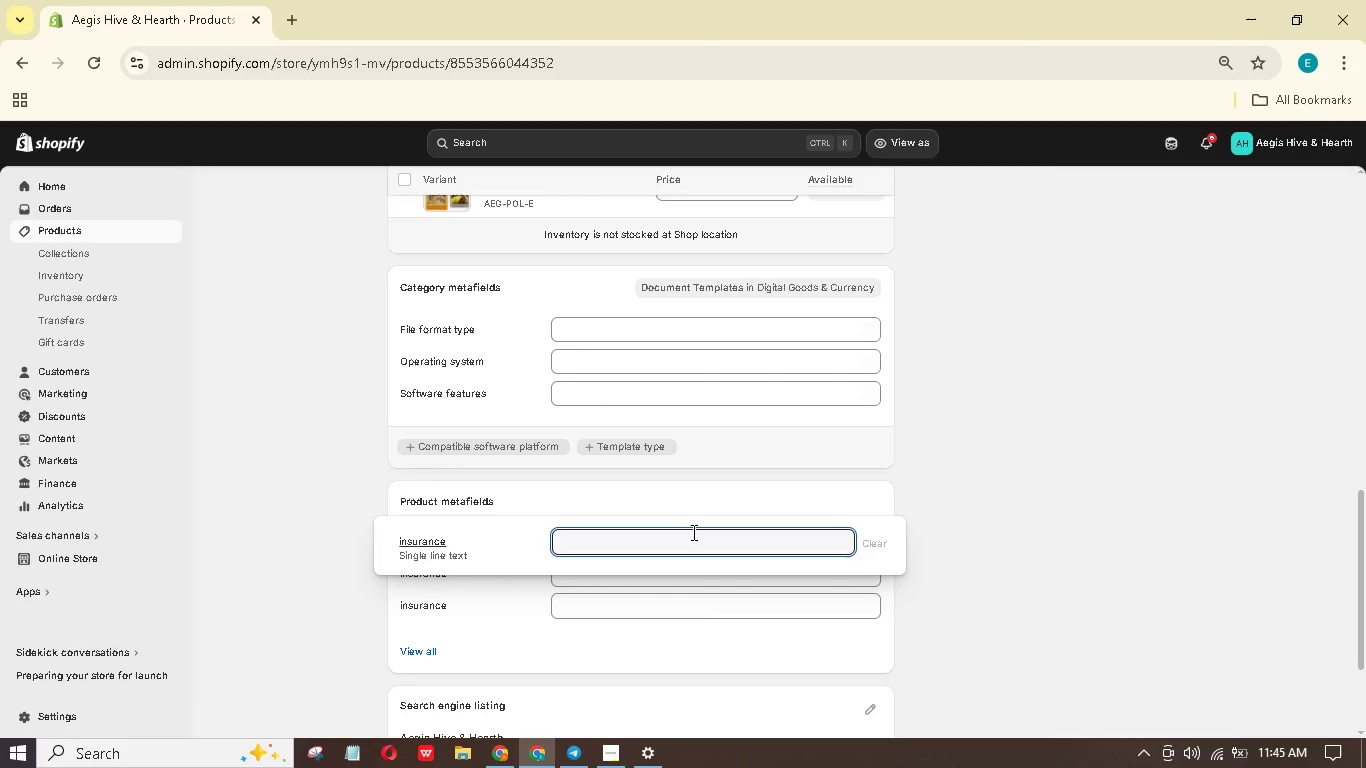 
left_click([969, 460])
 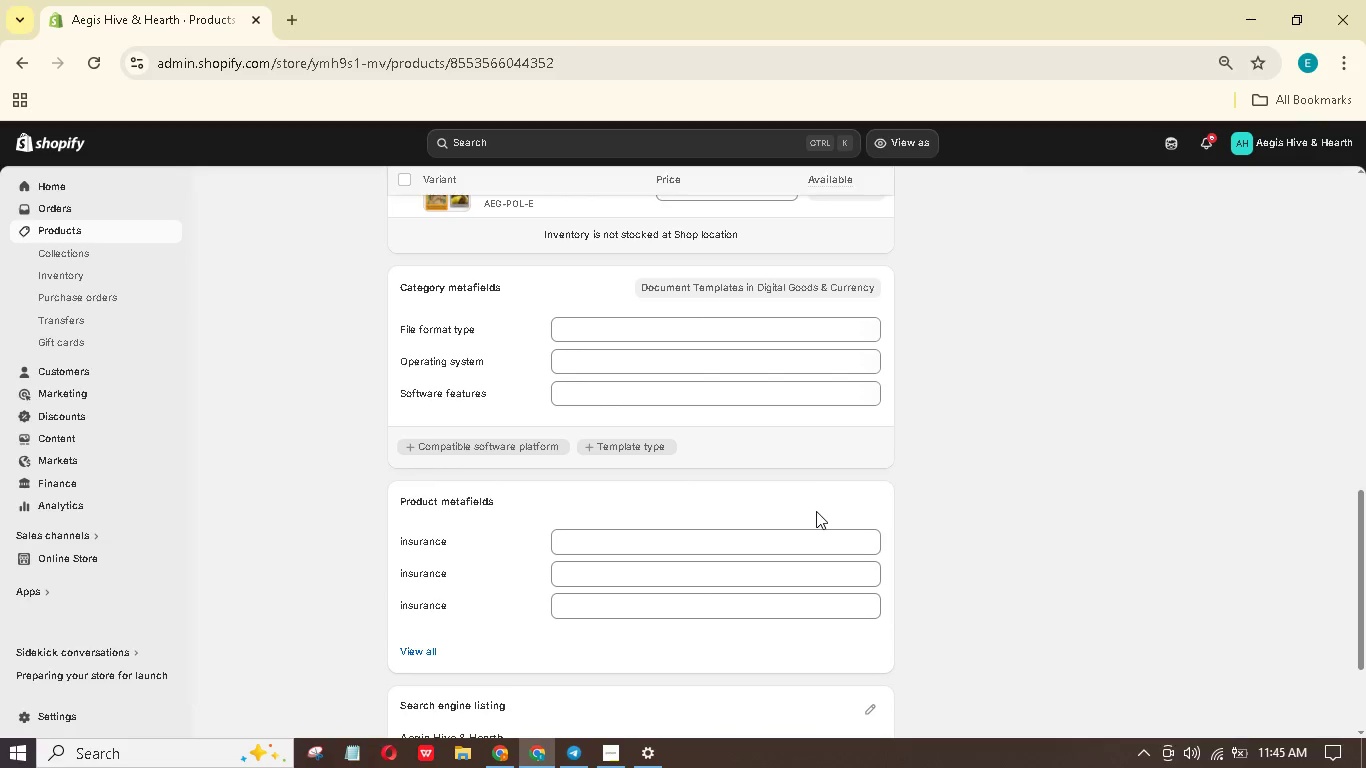 
left_click([793, 542])
 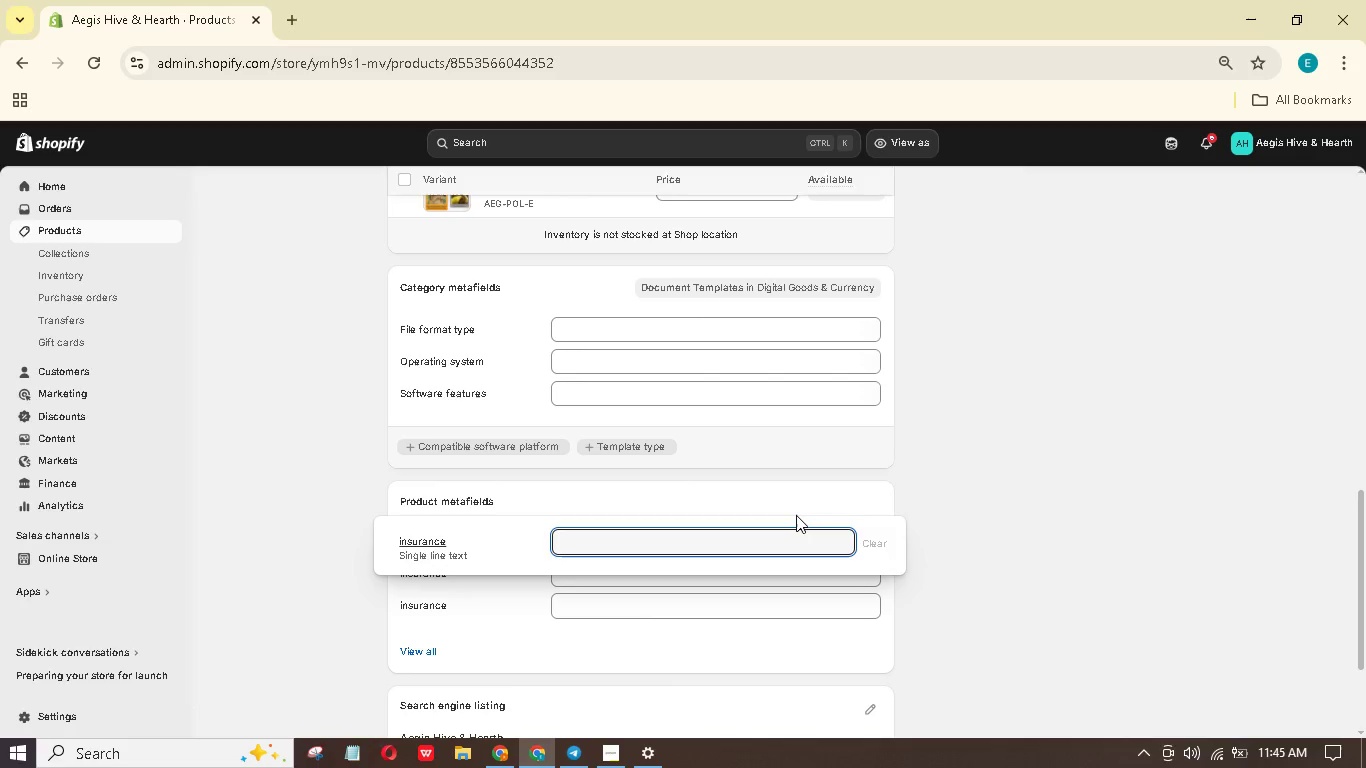 
type(AA (Top tier))
 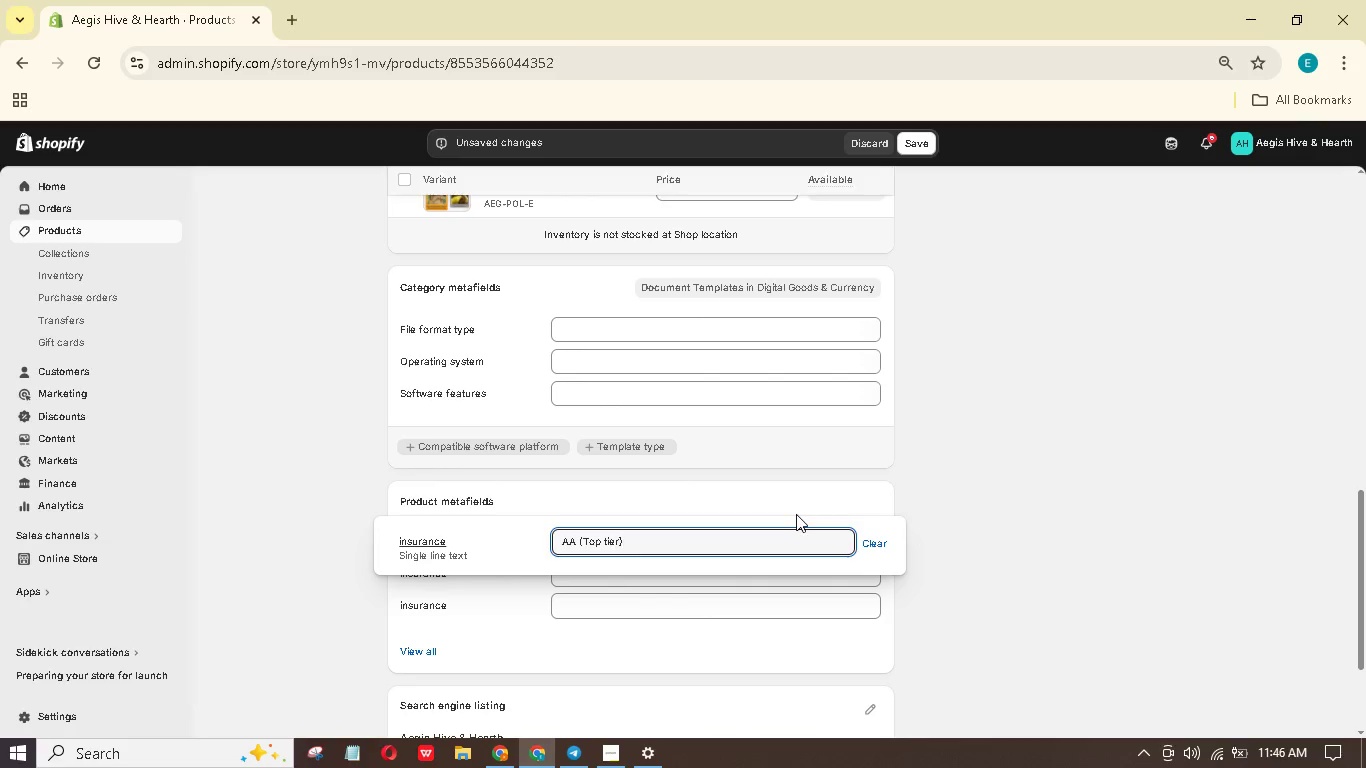 
left_click([1092, 495])
 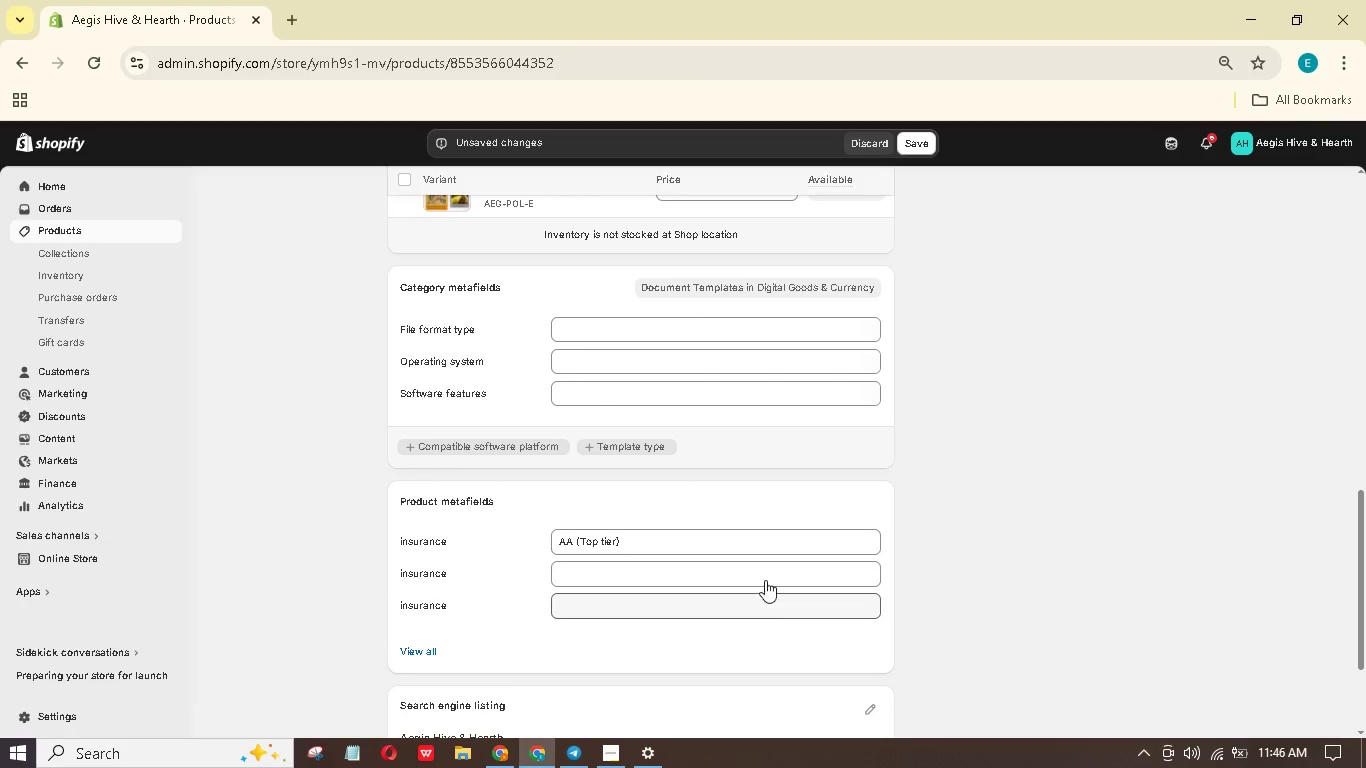 
left_click([767, 570])
 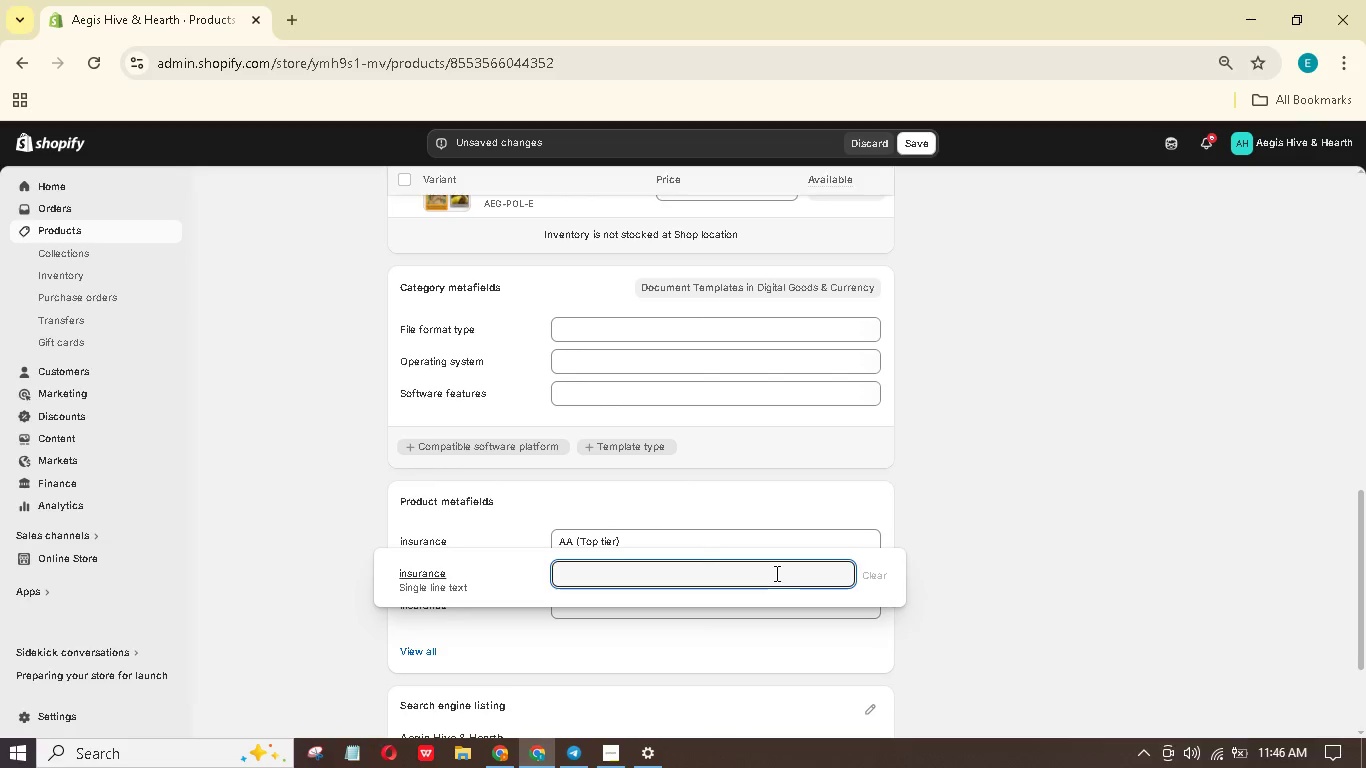 
type(instant download)
 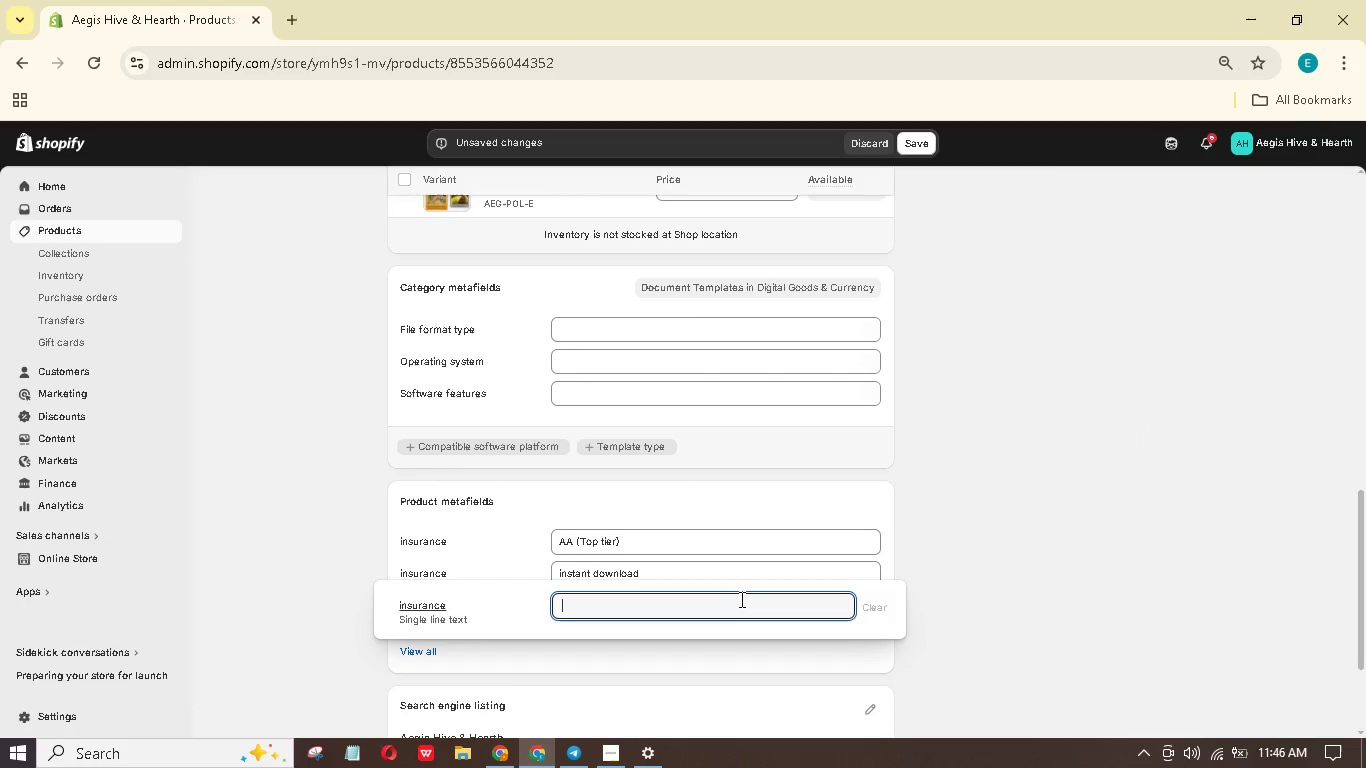 
wait(6.11)
 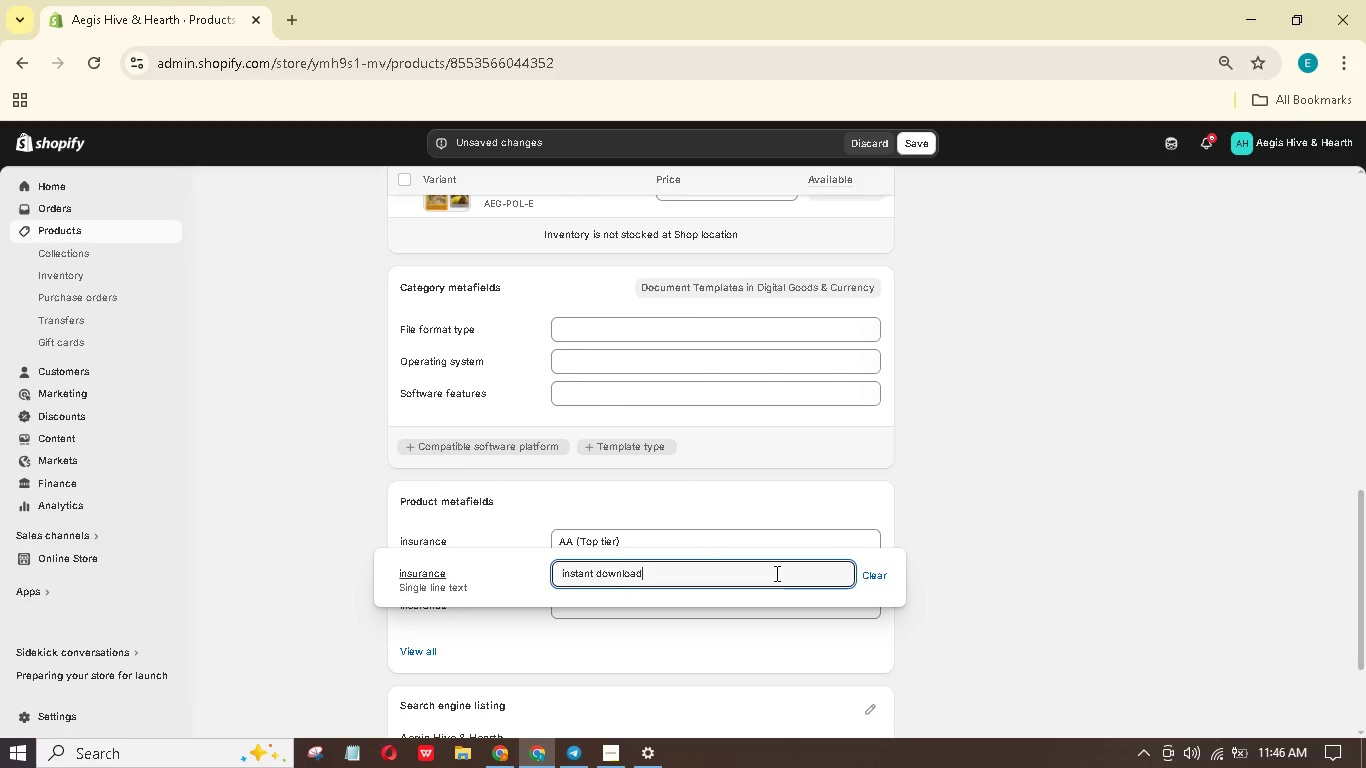 
key(Shift+N)
 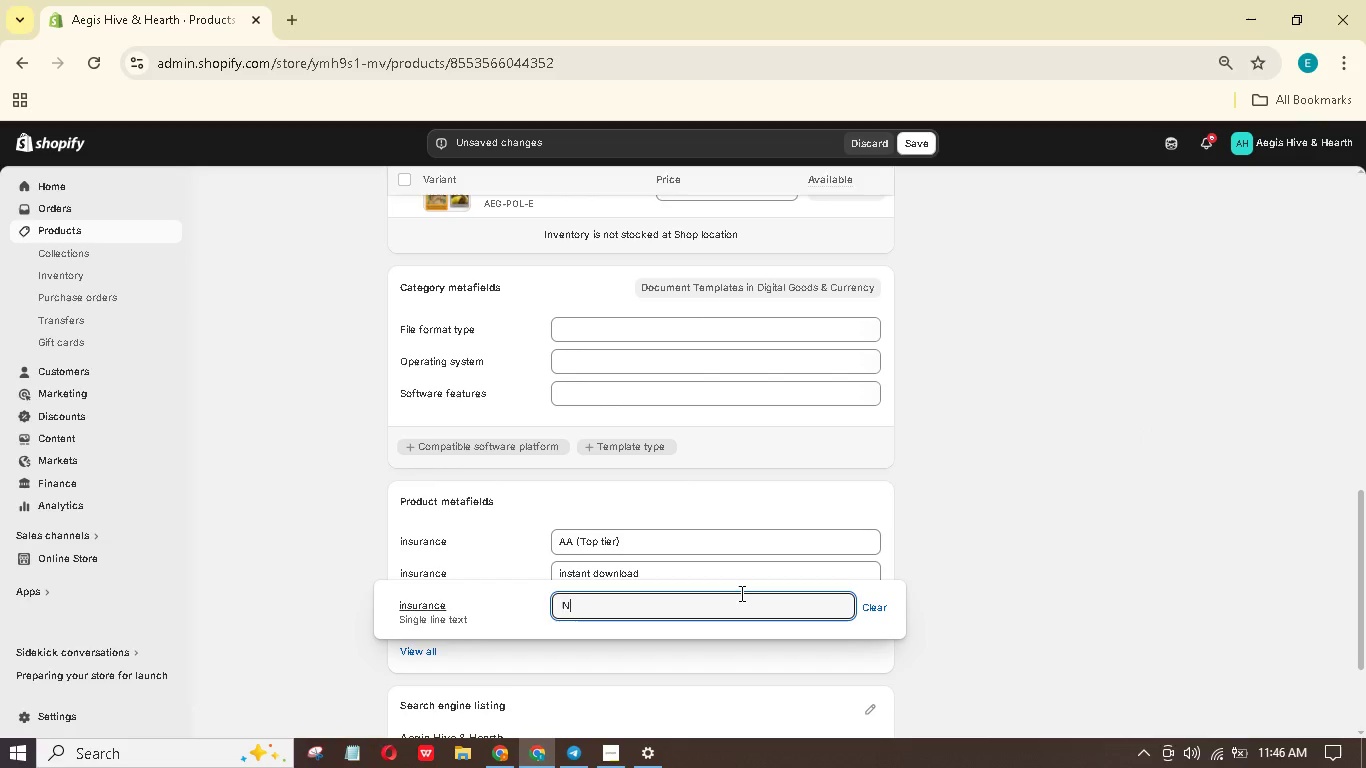 
key(Slash)
 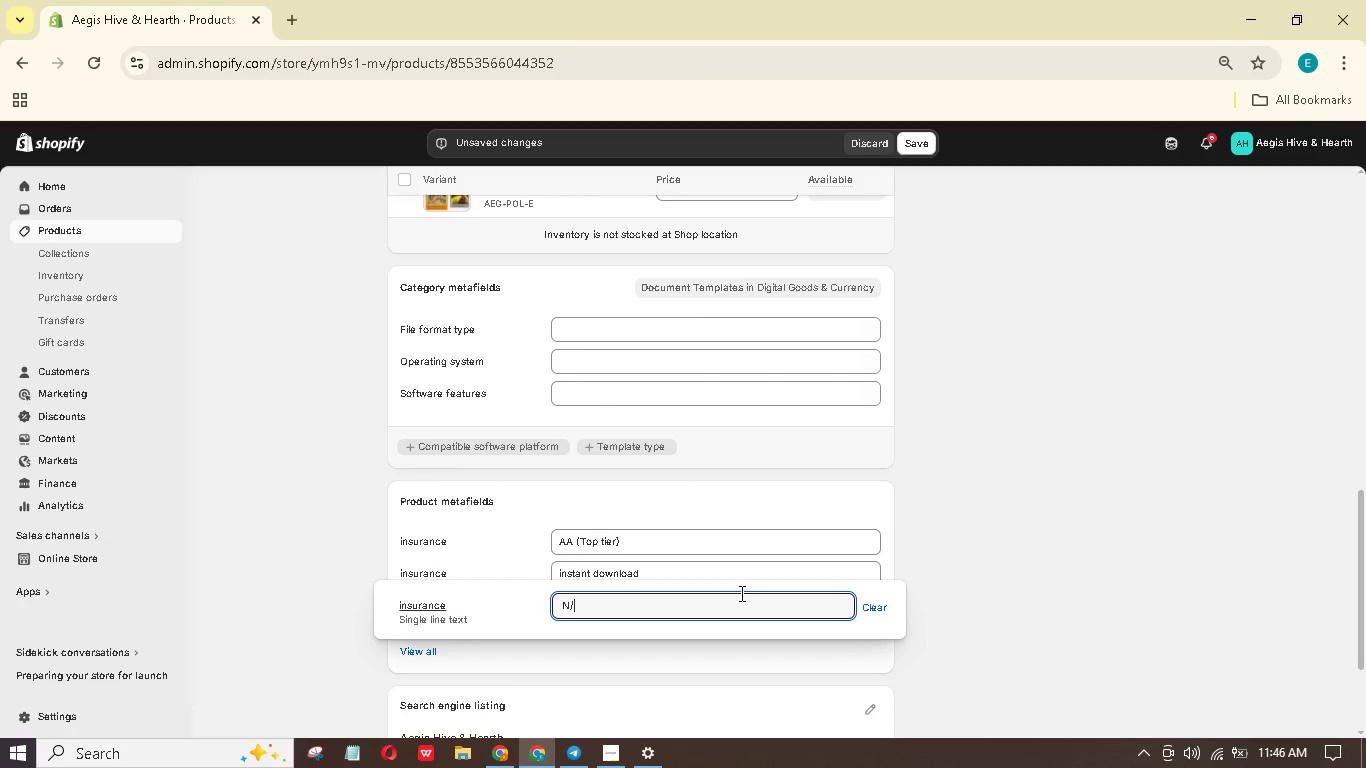 
key(Shift+A)
 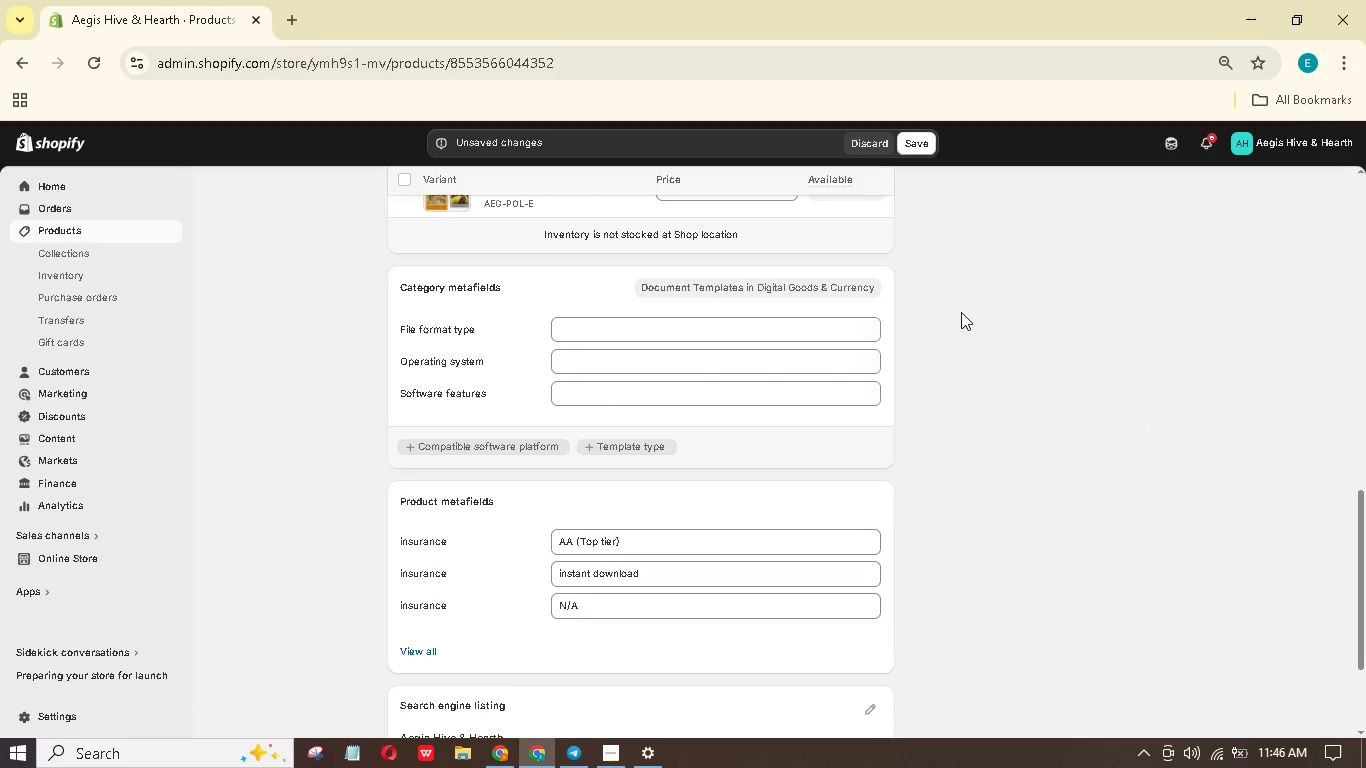 
left_click([921, 145])
 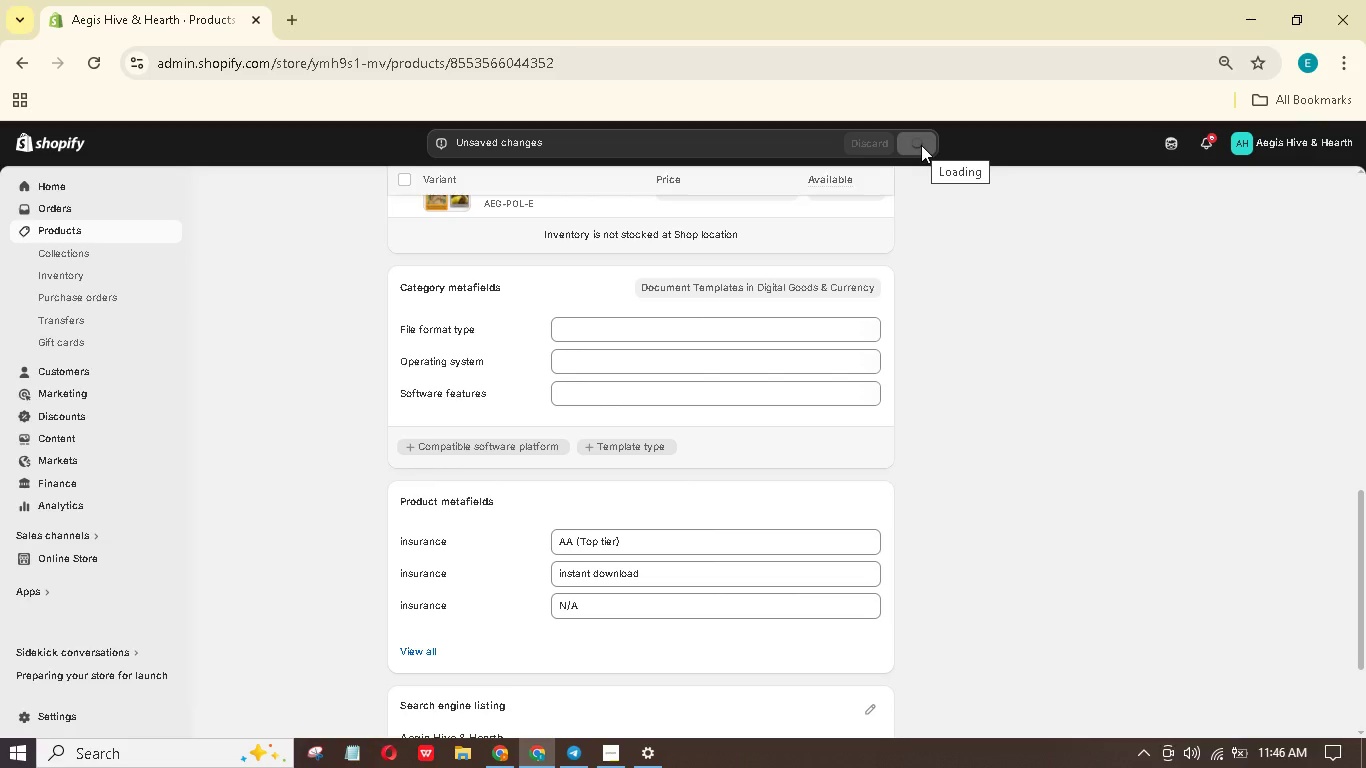 
wait(5.19)
 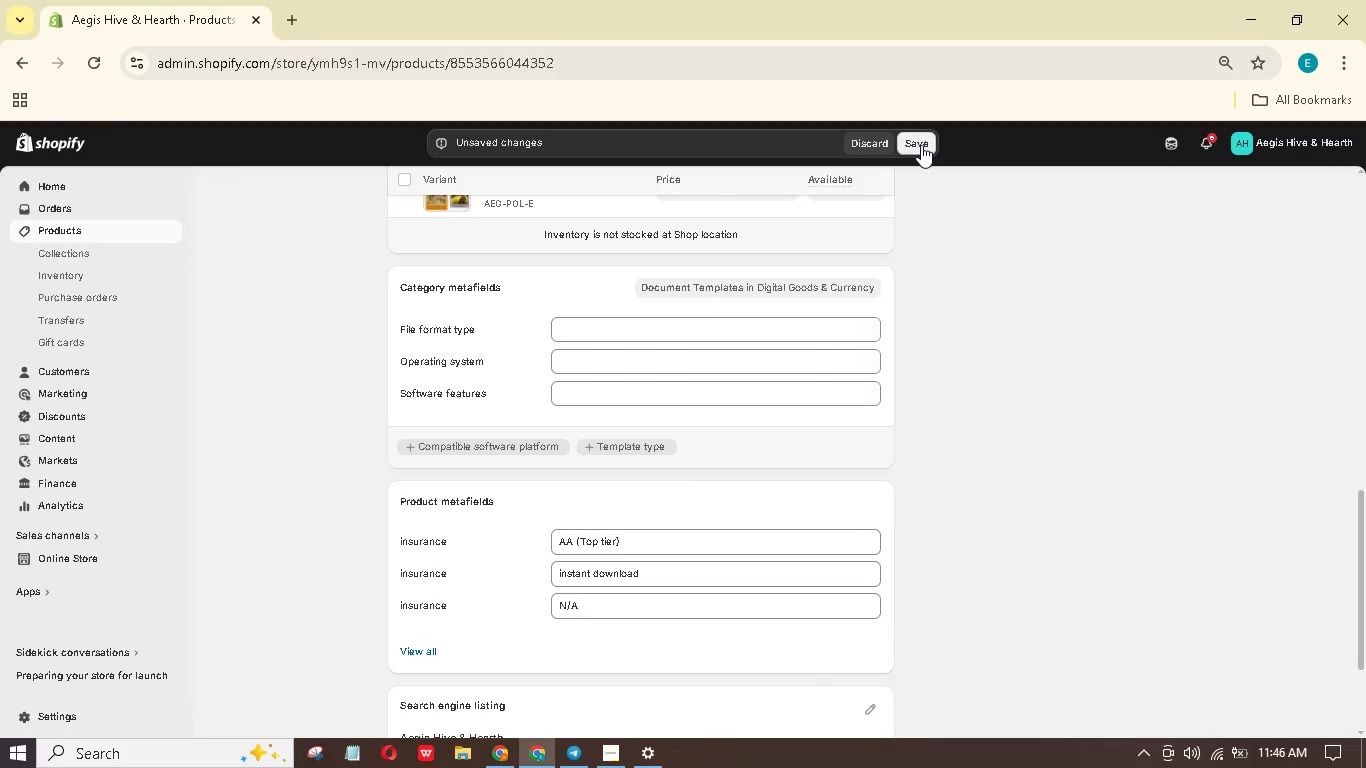 
scroll: coordinate [973, 318], scroll_direction: up, amount: 22.0
 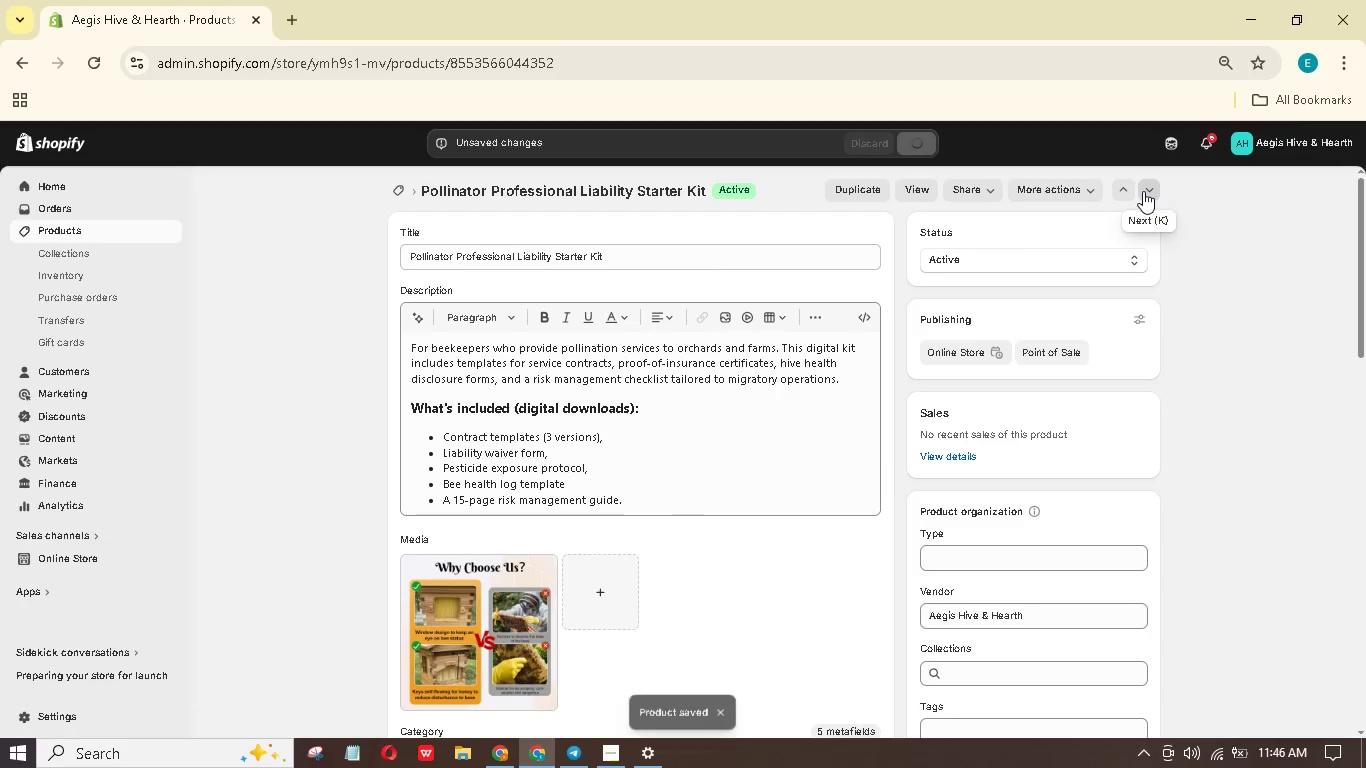 
left_click([1144, 191])
 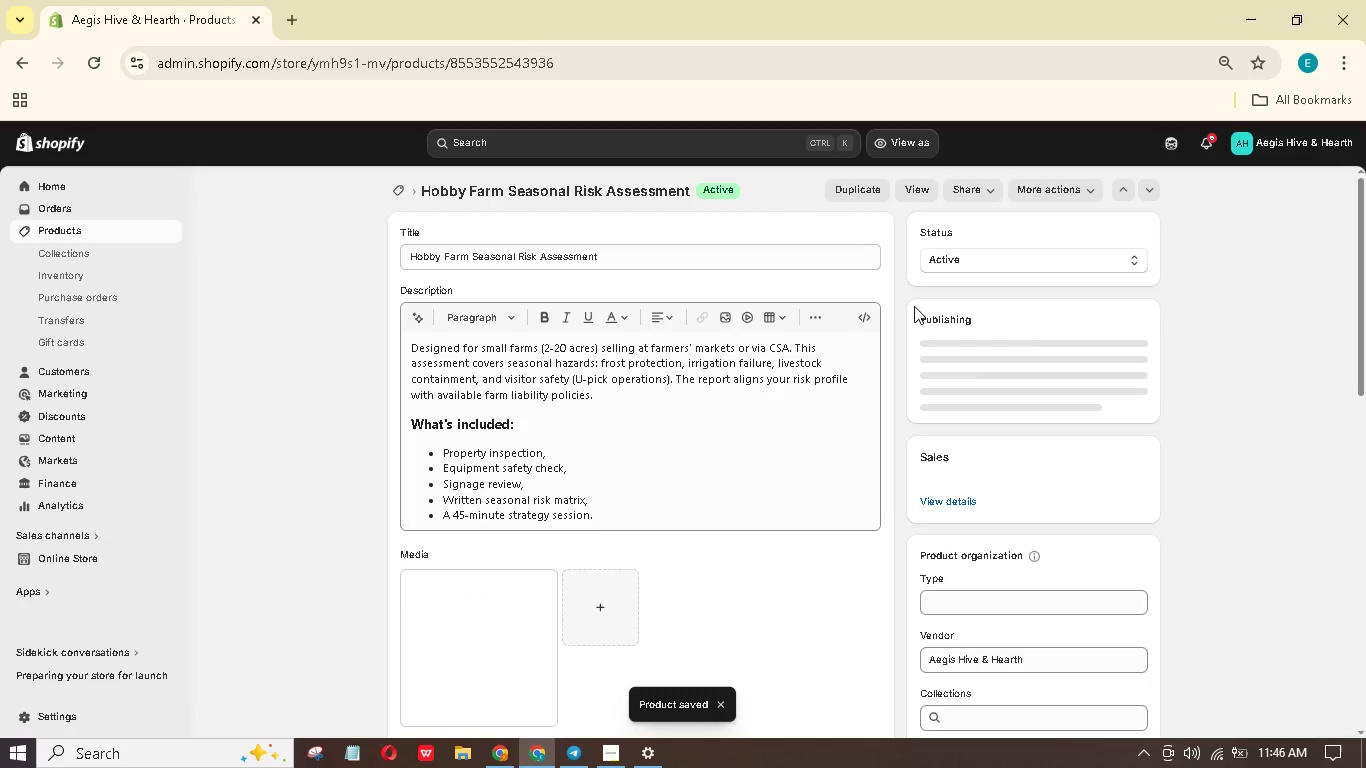 
wait(5.5)
 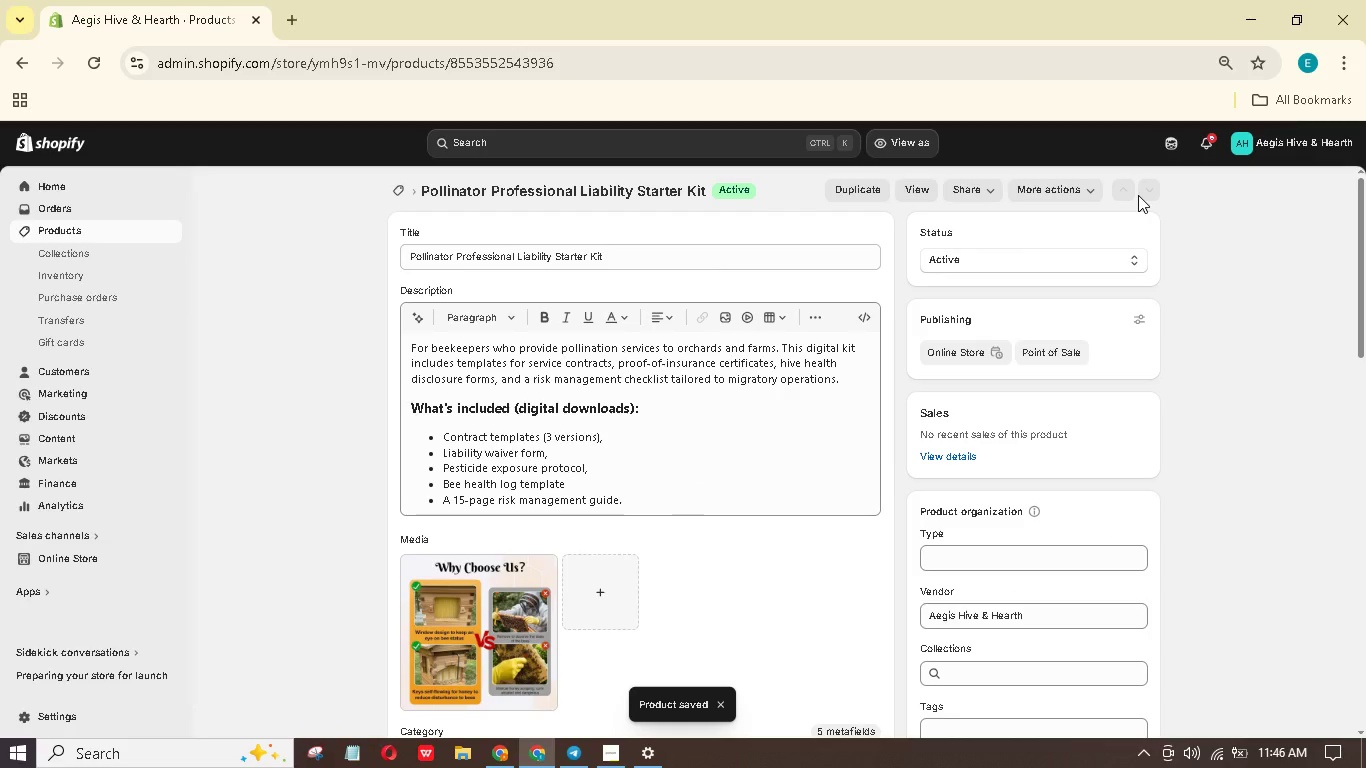 
scroll: coordinate [723, 509], scroll_direction: down, amount: 15.0
 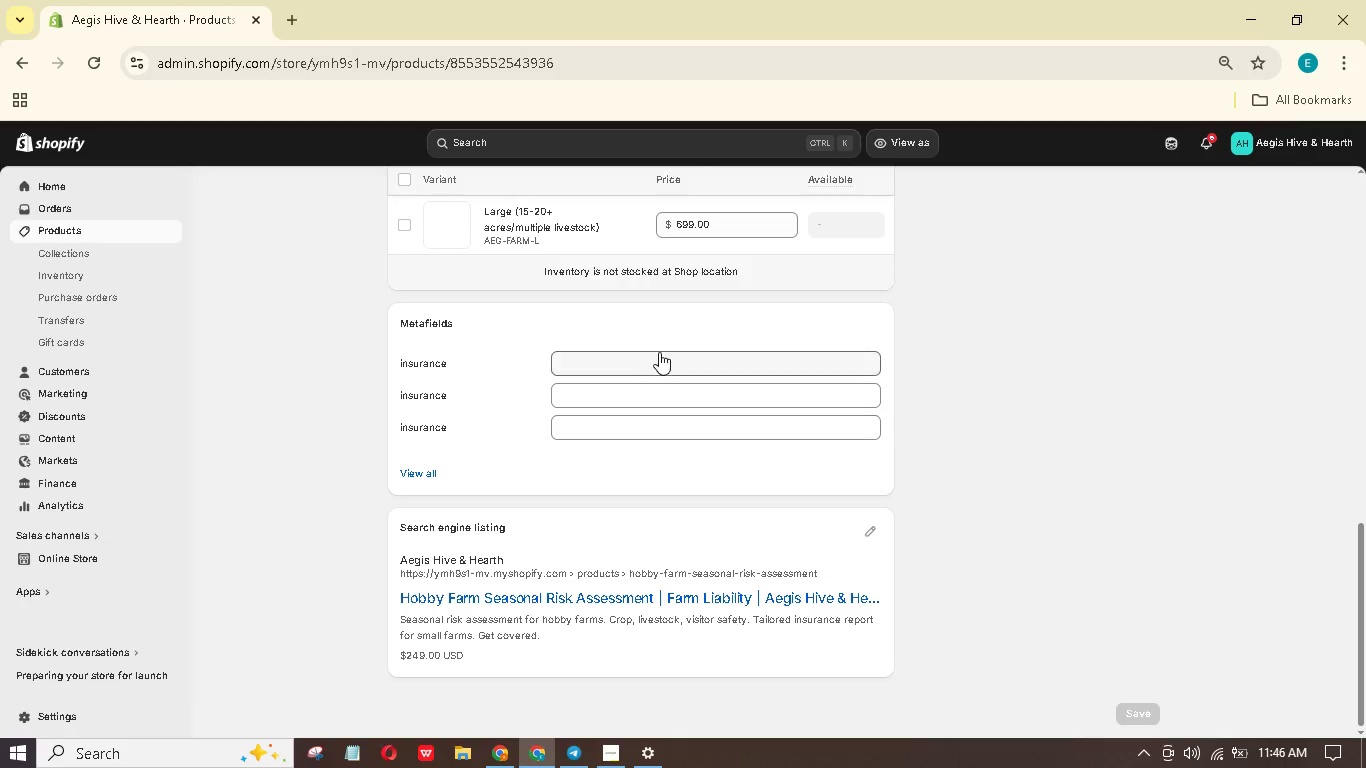 
left_click([660, 352])
 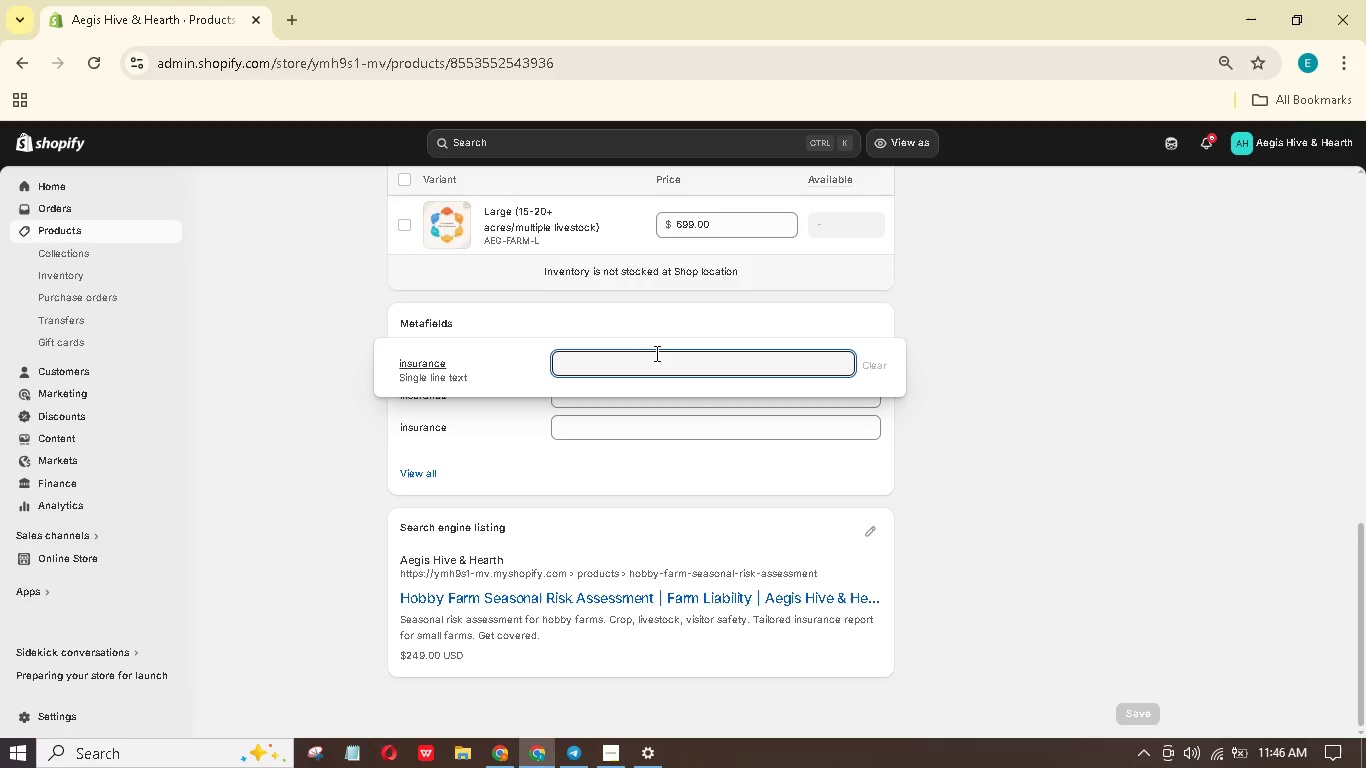 
type(A- (preferred risk for small farms))
 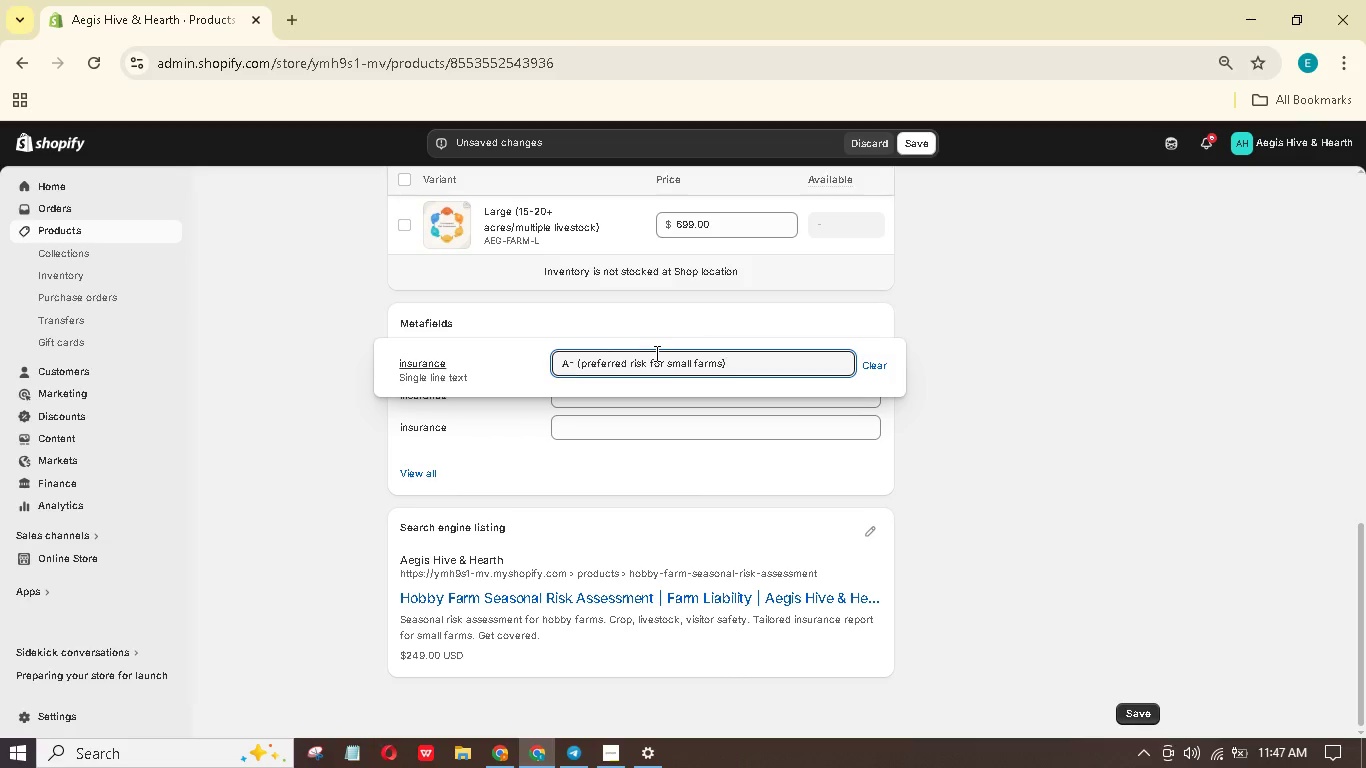 
left_click([795, 389])
 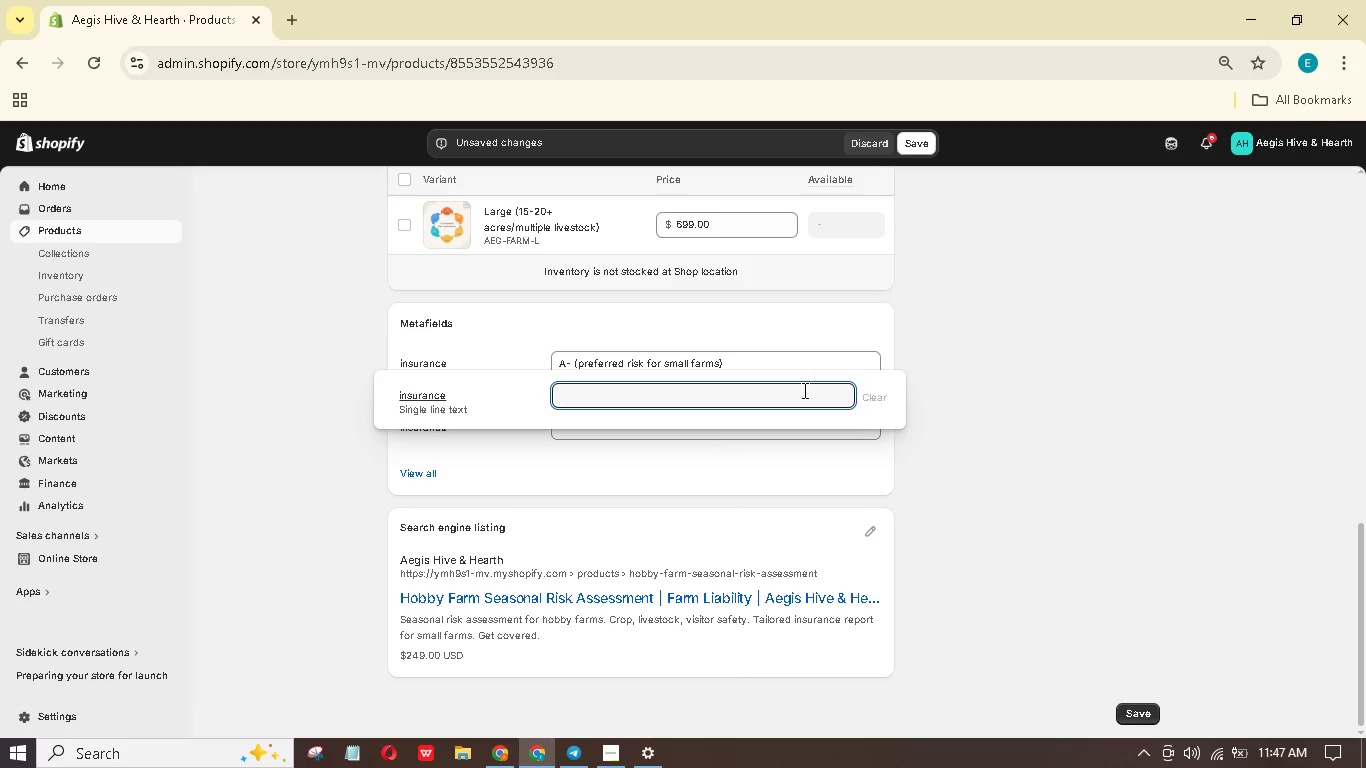 
type(7-10 business days)
 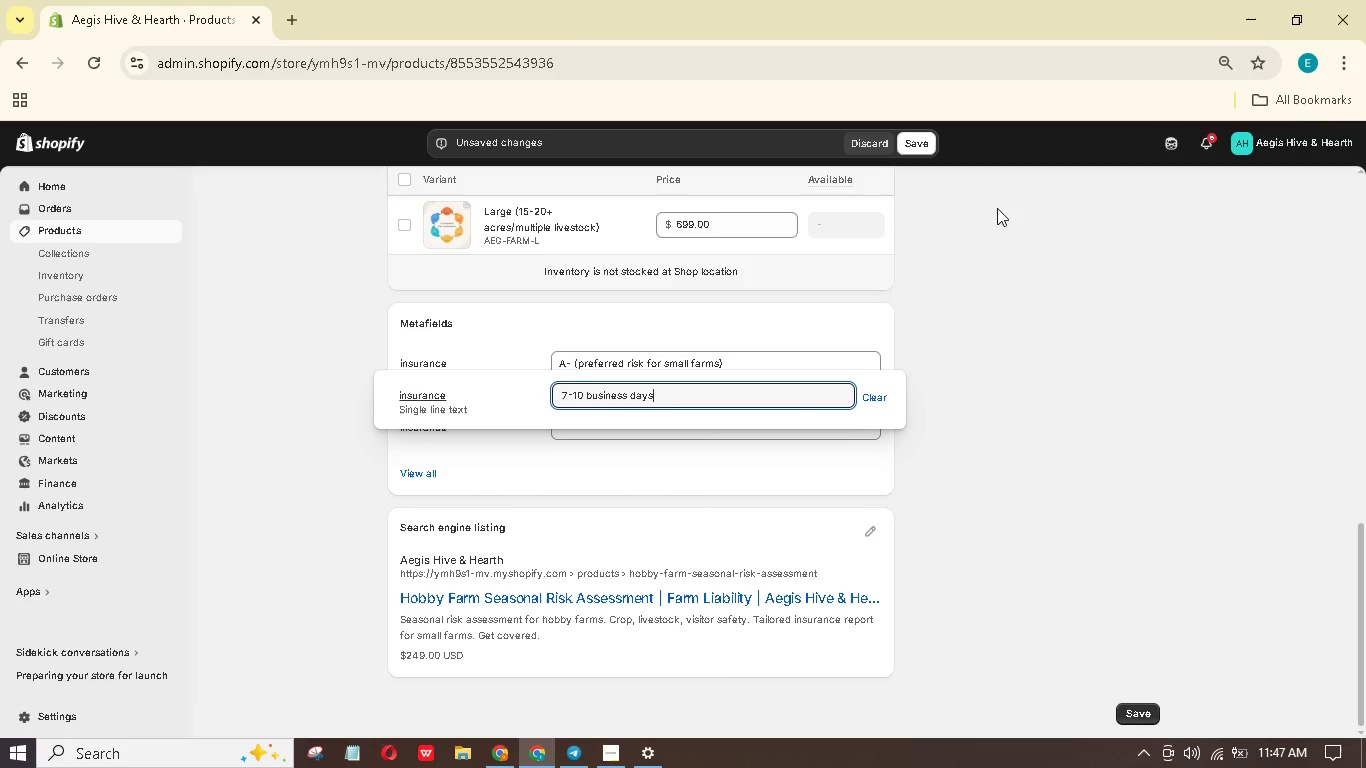 
left_click([1023, 327])
 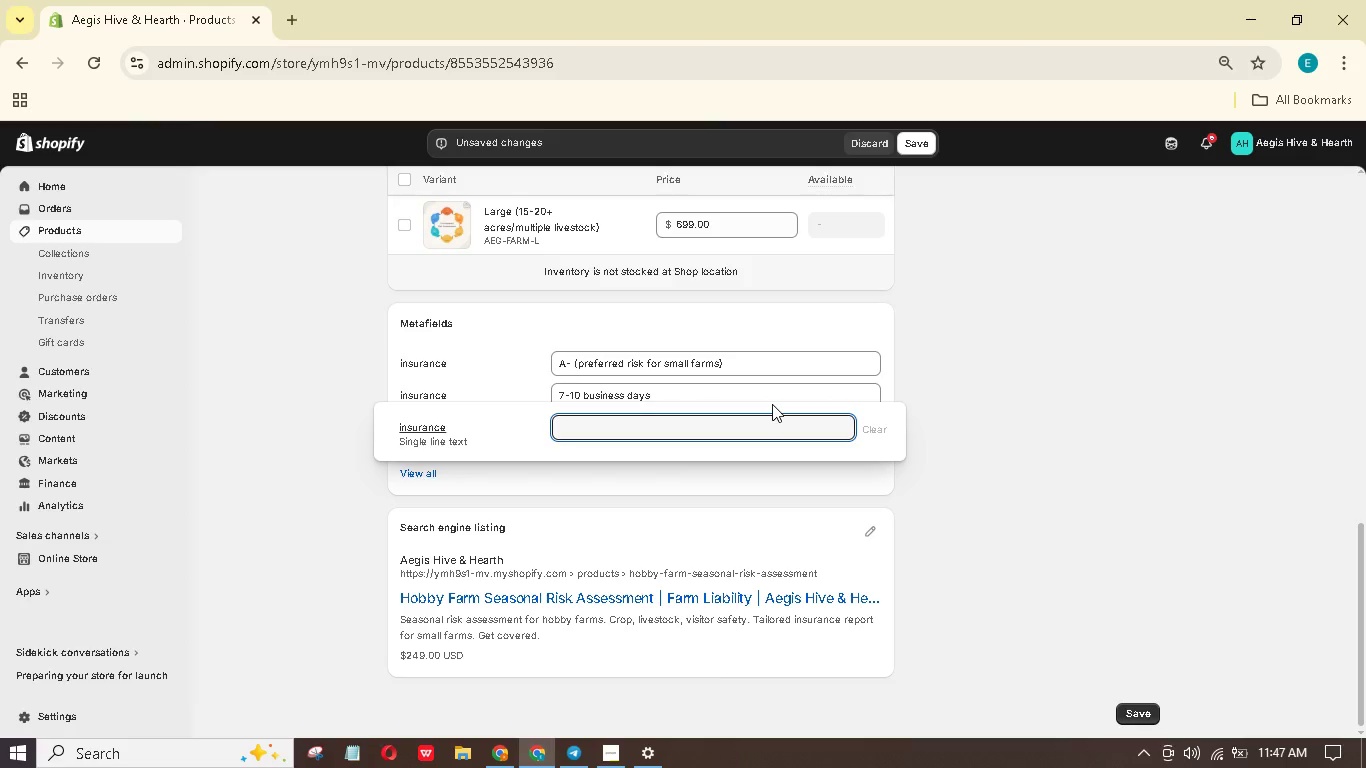 
type($500k per occura)
key(Backspace)
type(ence / $1M aggregate)
 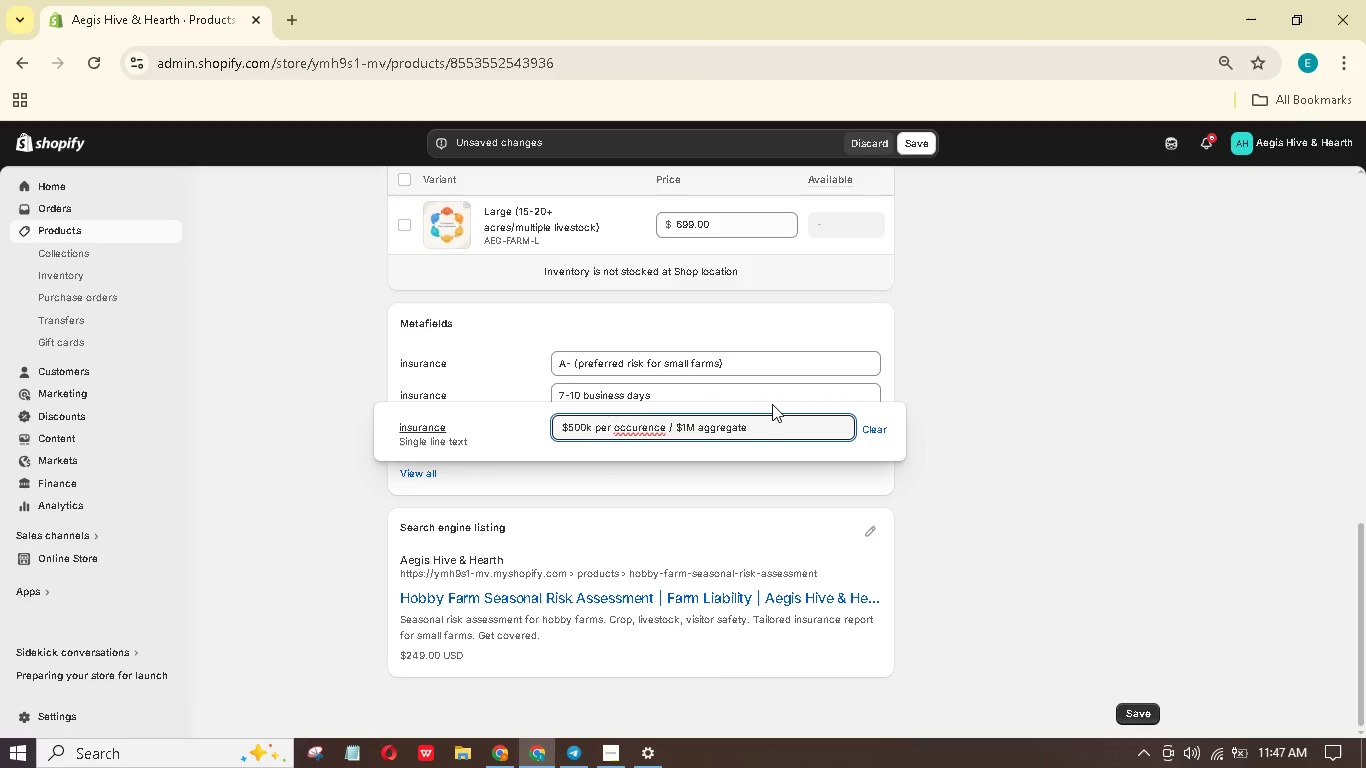 
wait(9.52)
 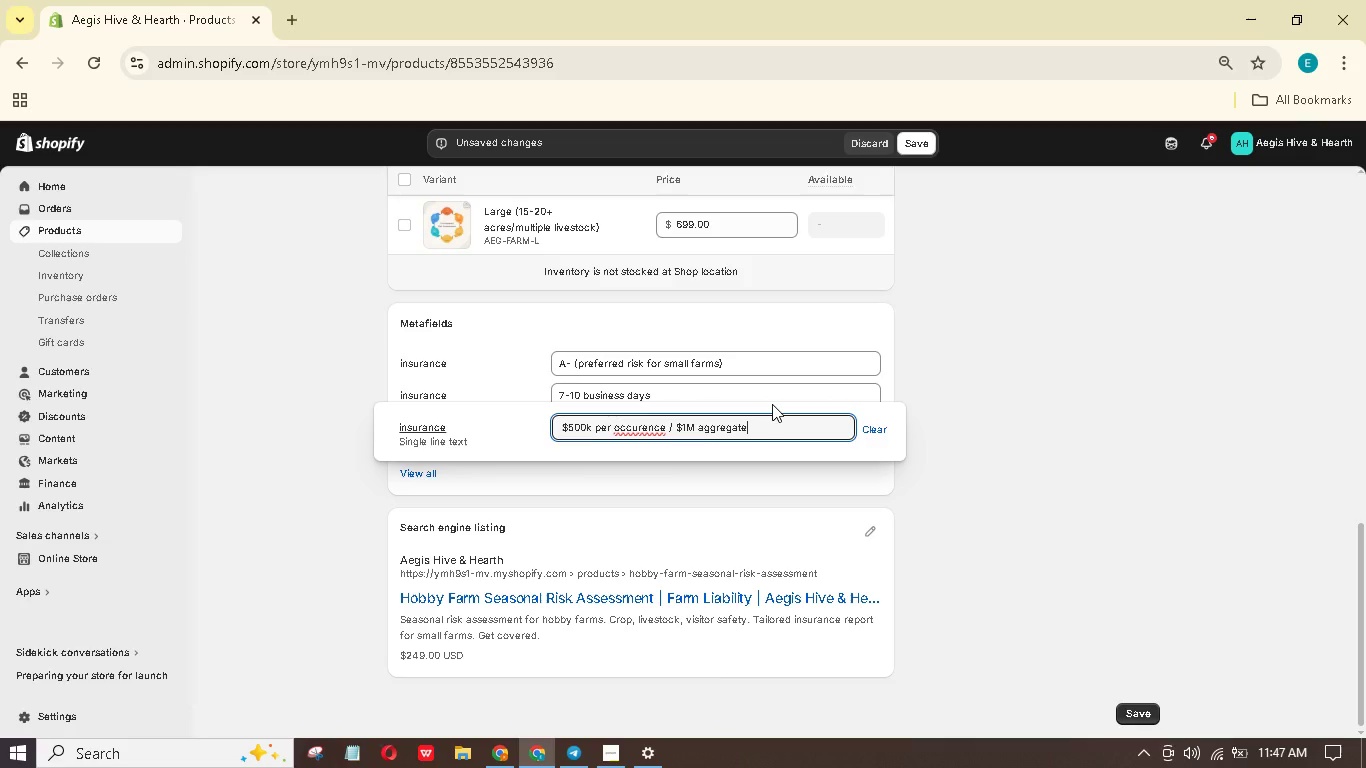 
key(R)
 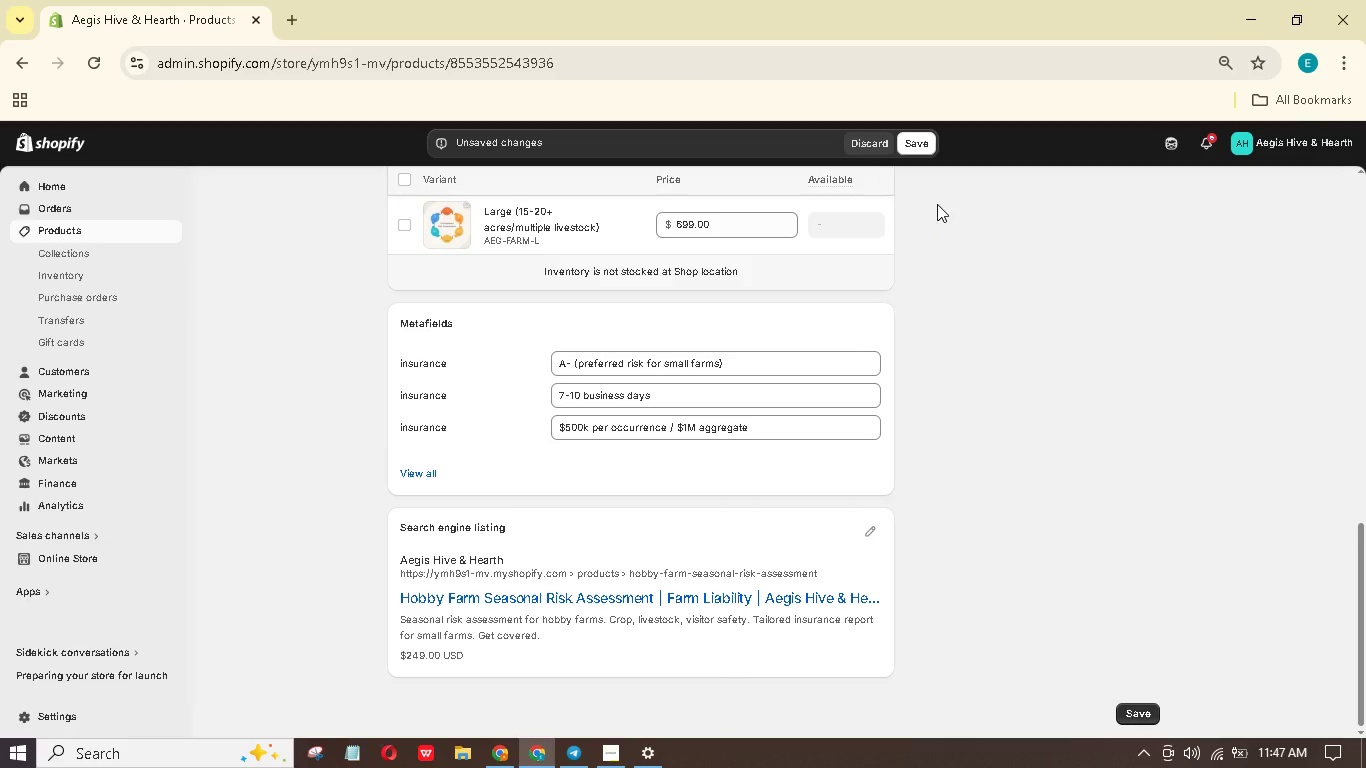 
left_click([913, 147])
 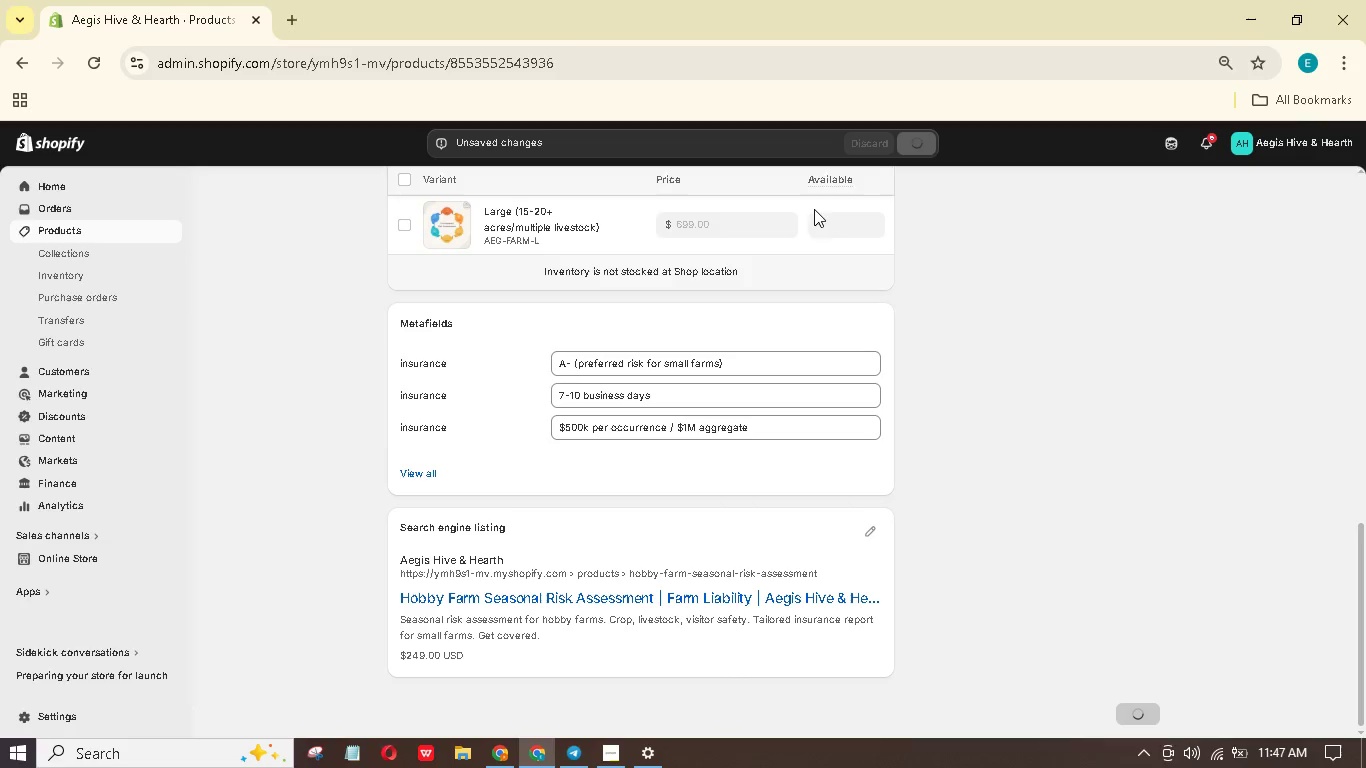 
scroll: coordinate [929, 336], scroll_direction: up, amount: 19.0
 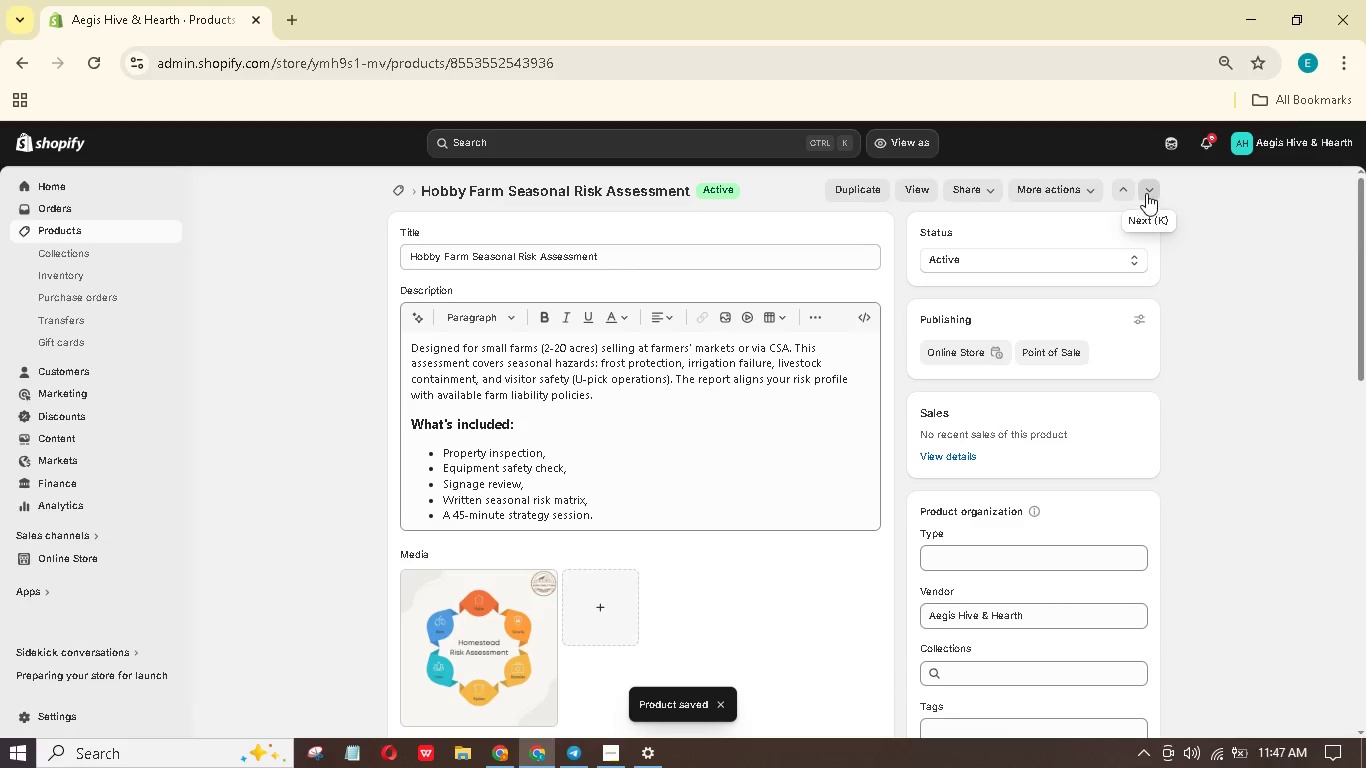 
left_click([1146, 193])
 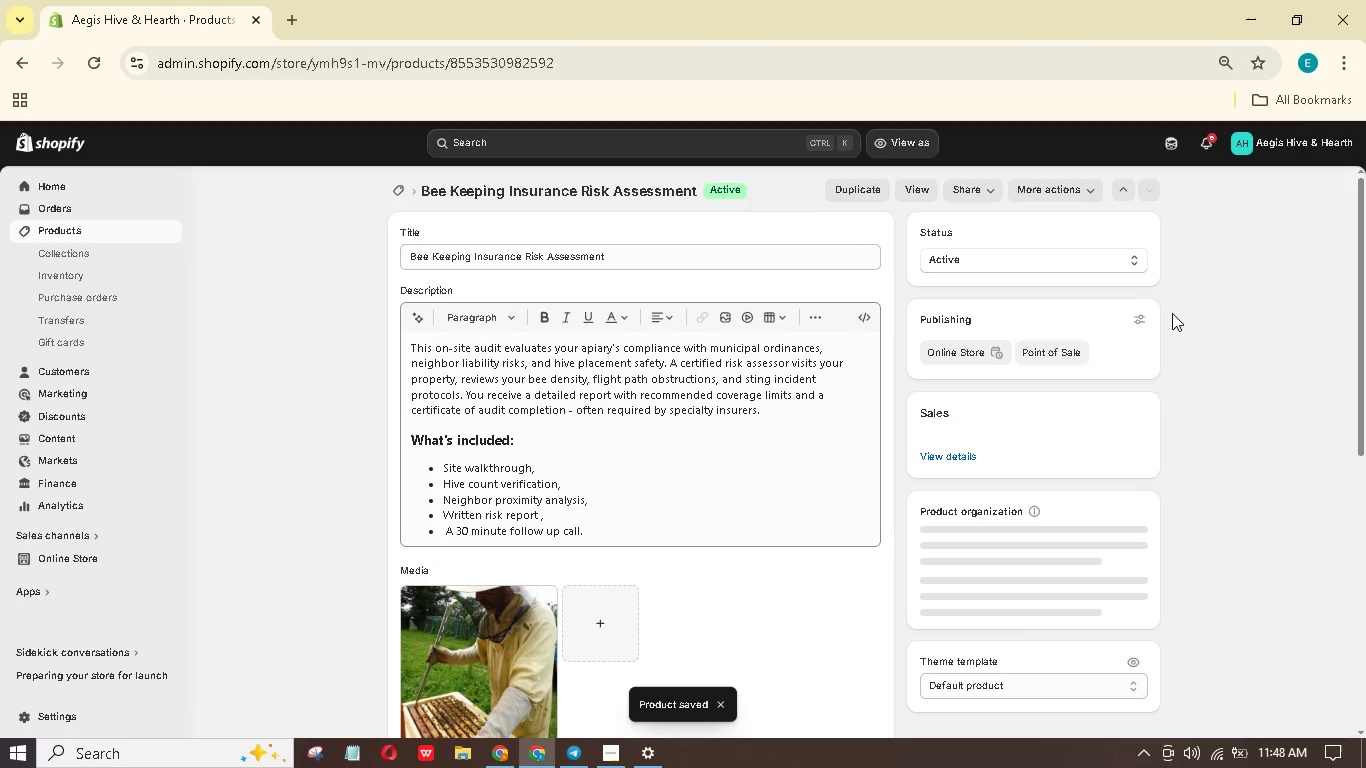 
scroll: coordinate [824, 436], scroll_direction: down, amount: 14.0
 